 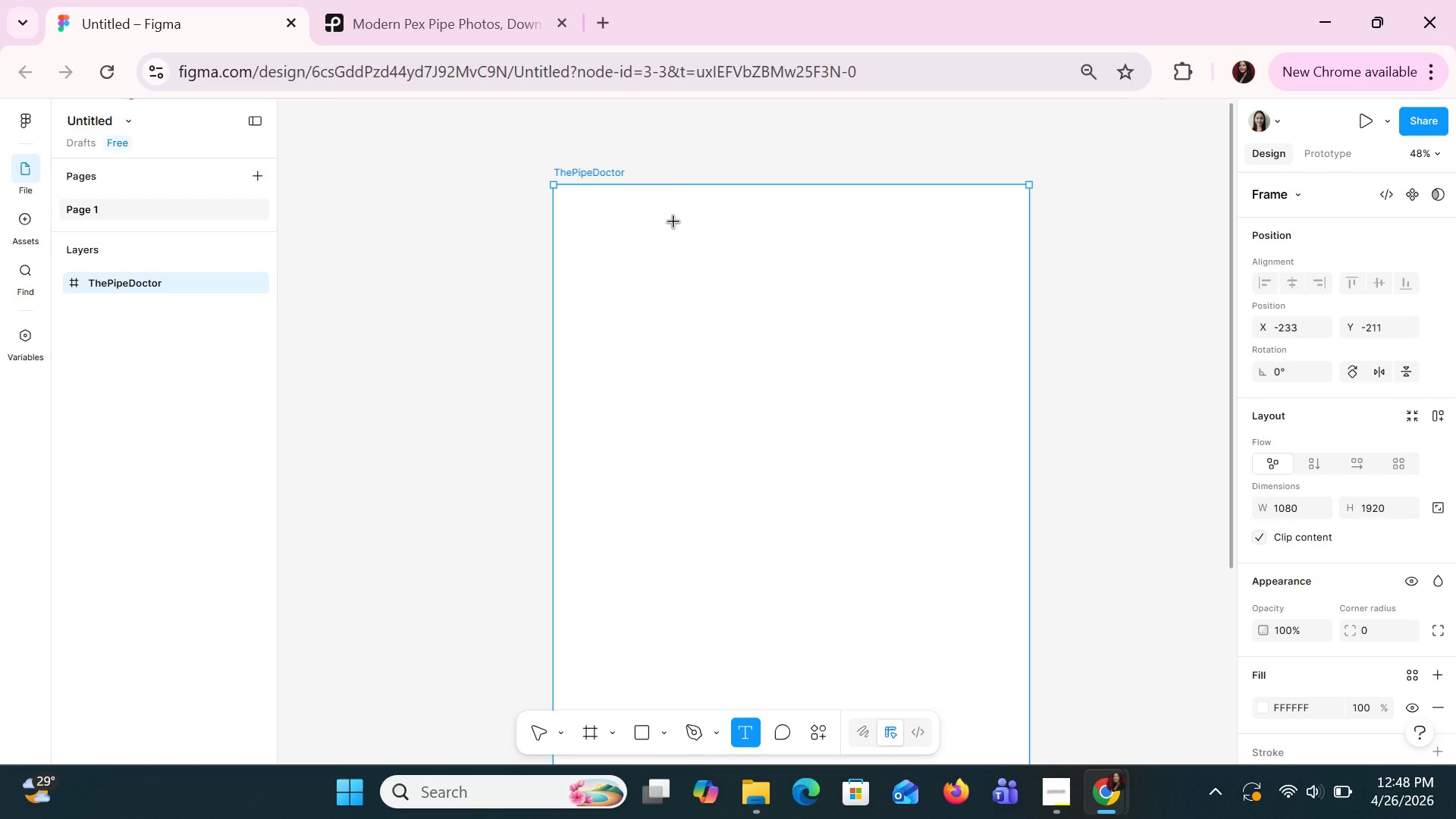 
left_click_drag(start_coordinate=[610, 199], to_coordinate=[976, 281])
 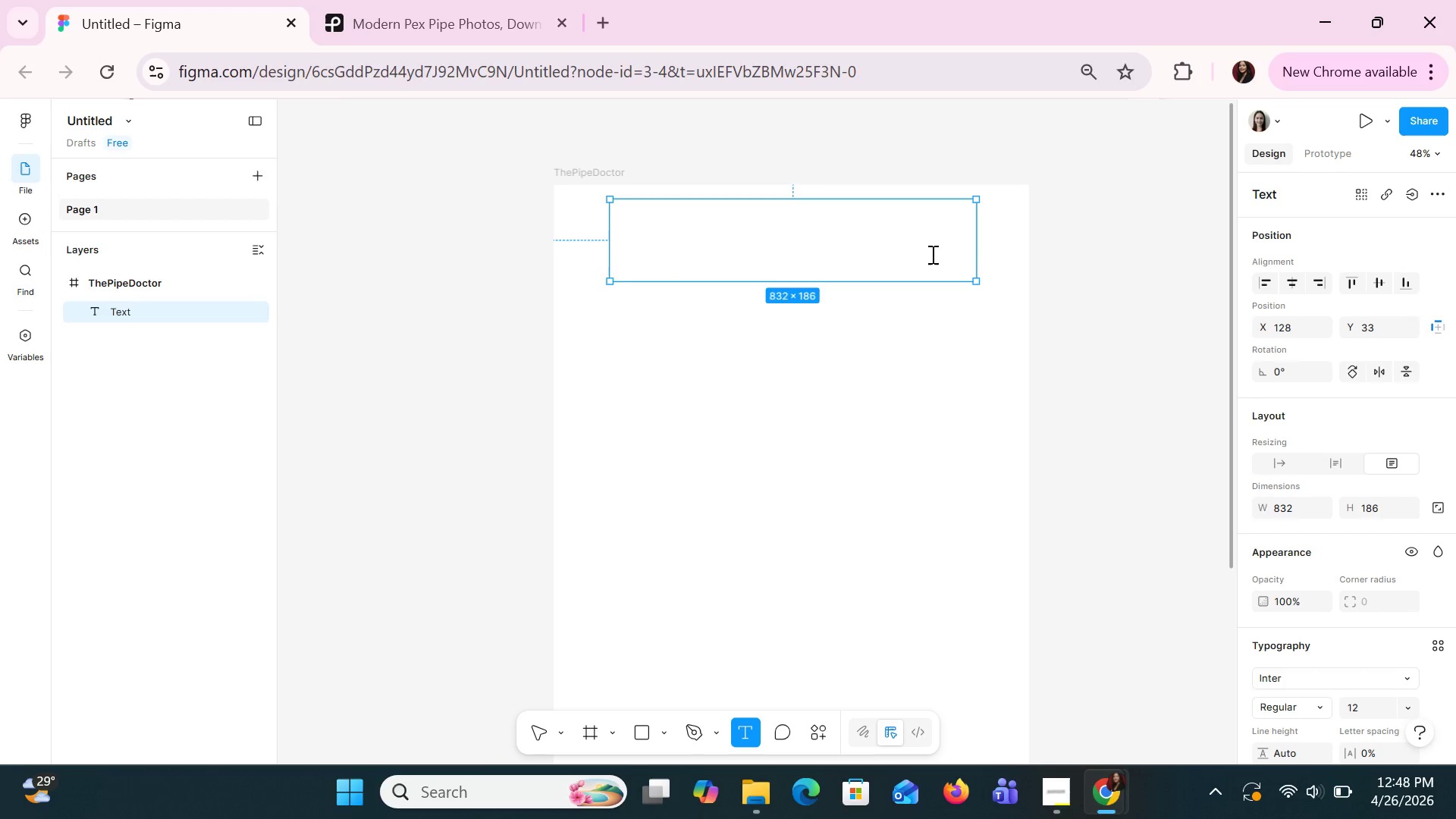 
left_click([931, 254])
 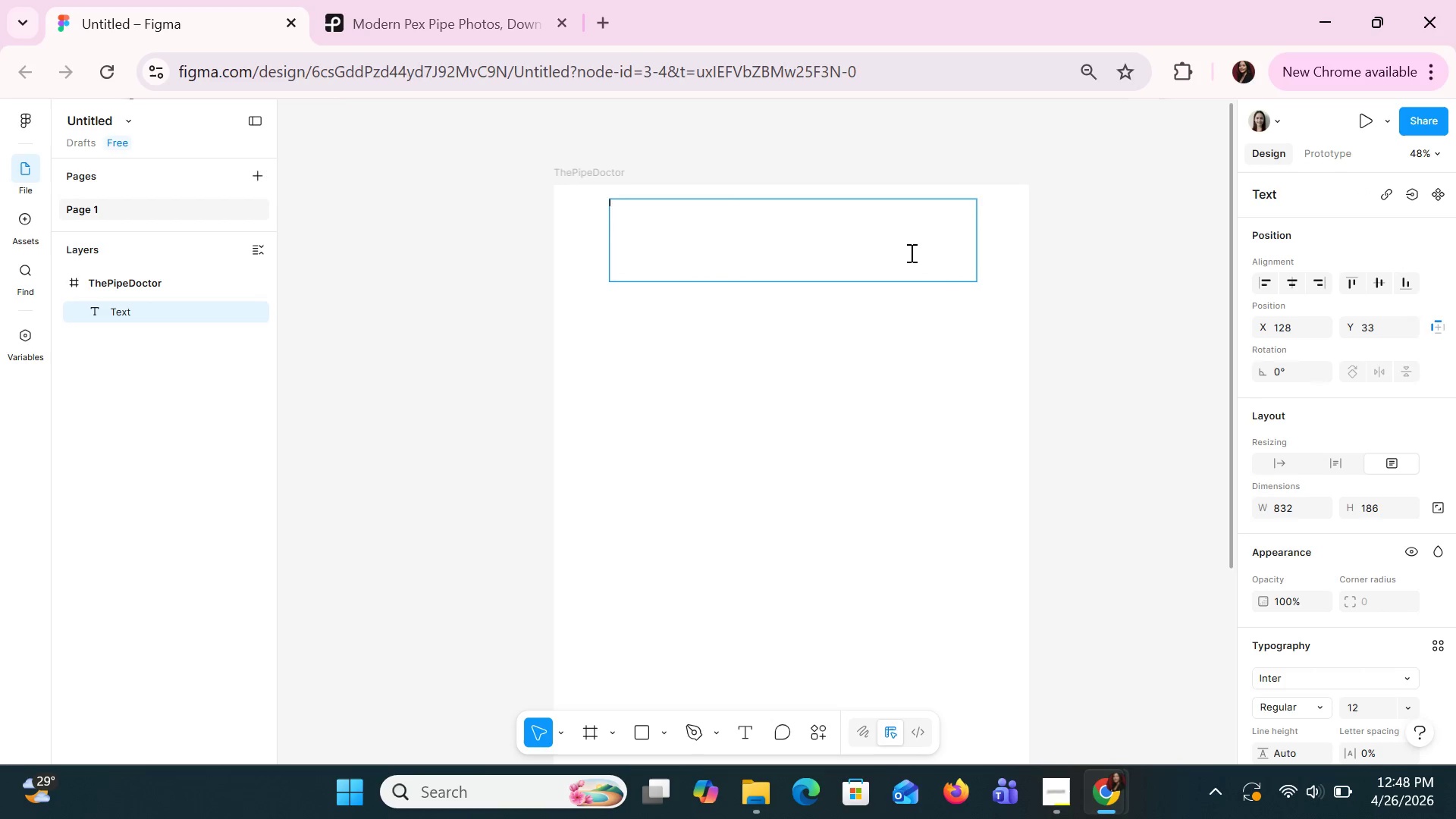 
type(REPIP)
key(Backspace)
key(Backspace)
key(Backspace)
key(Backspace)
key(Backspace)
type(REPIPING OPTIMIZATION GUIDE)
 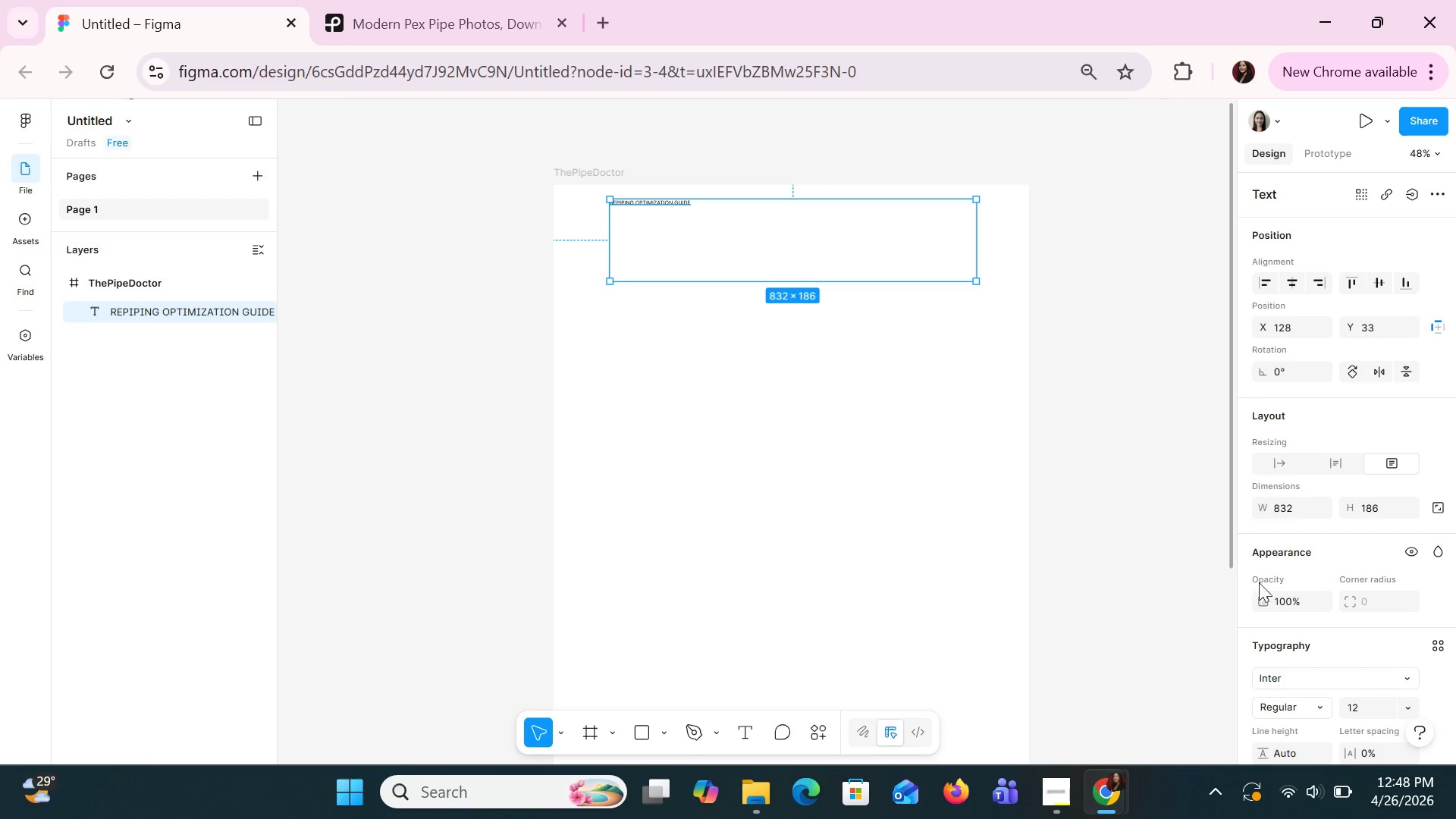 
scroll: coordinate [1401, 632], scroll_direction: down, amount: 2.0
 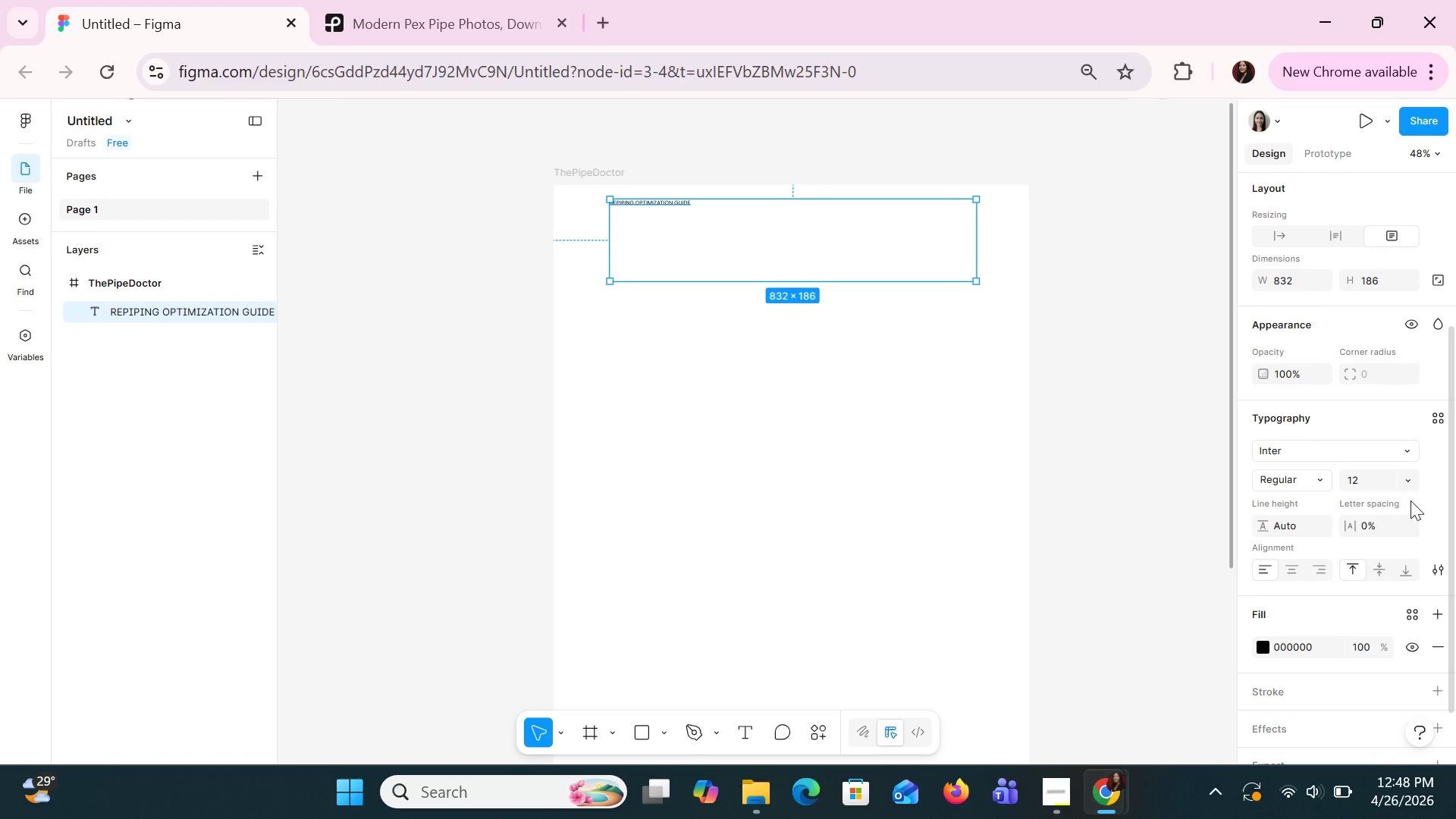 
left_click([1406, 480])
 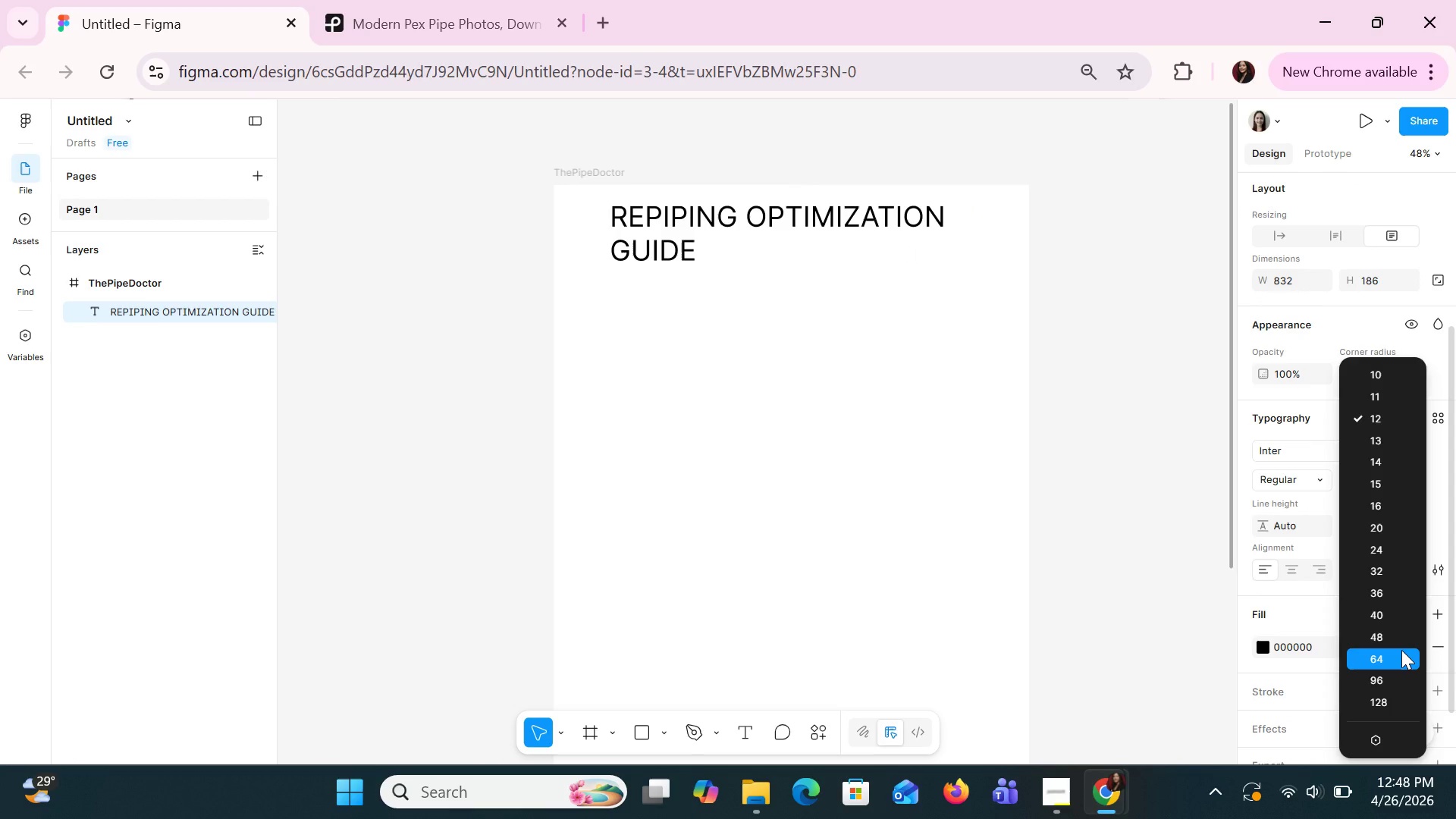 
left_click([1393, 639])
 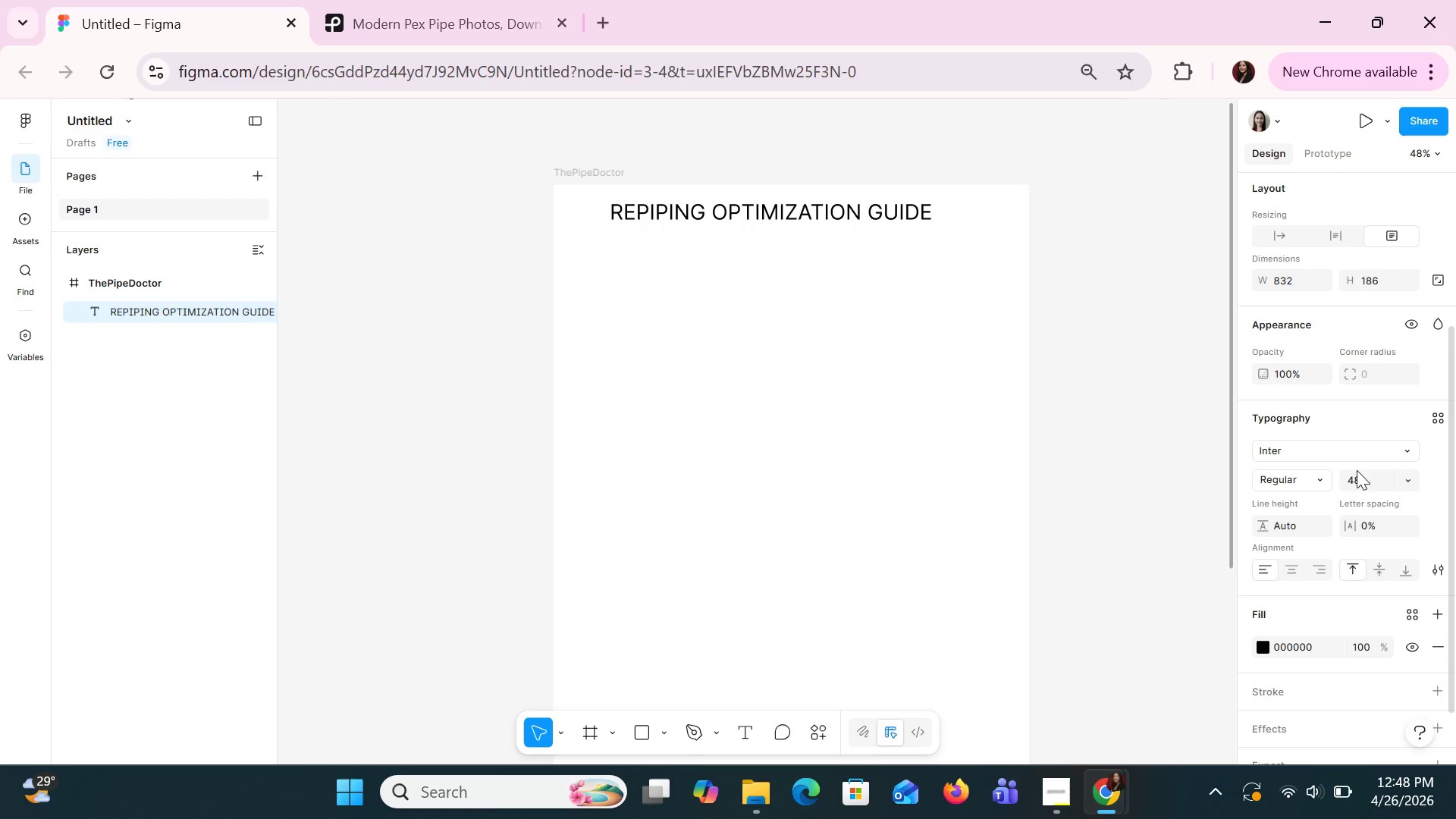 
double_click([1365, 481])
 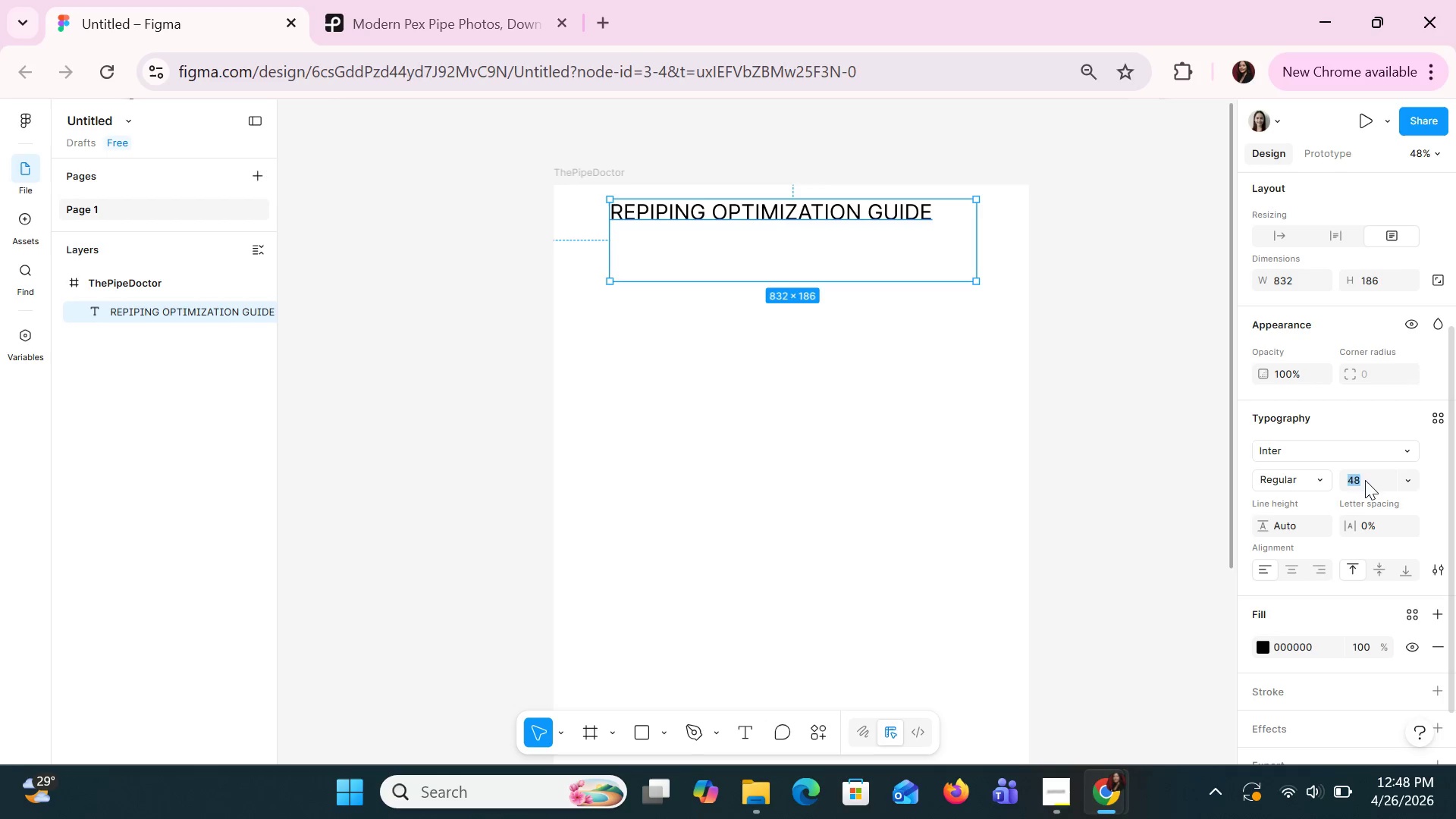 
type(50)
 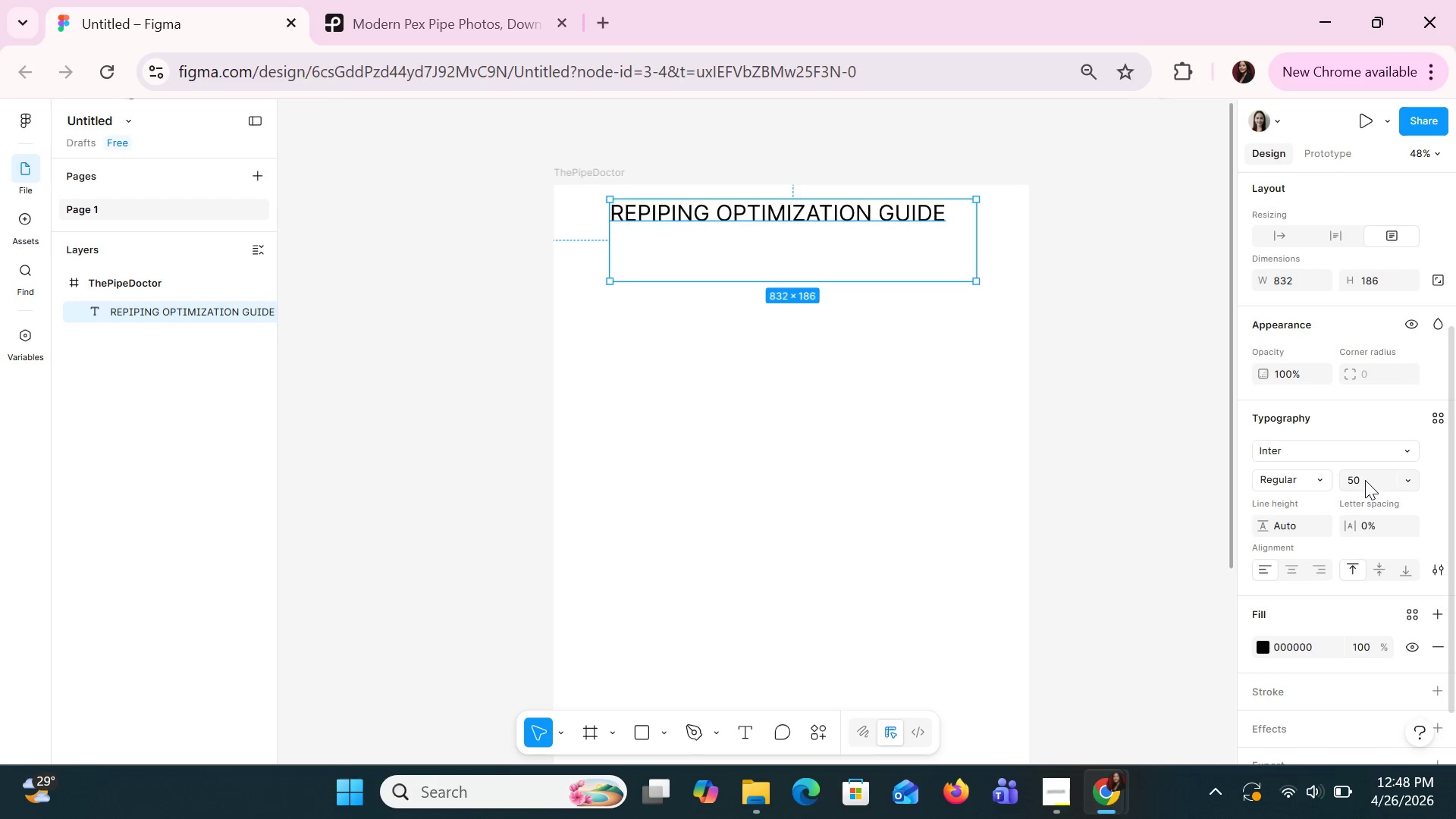 
key(Enter)
 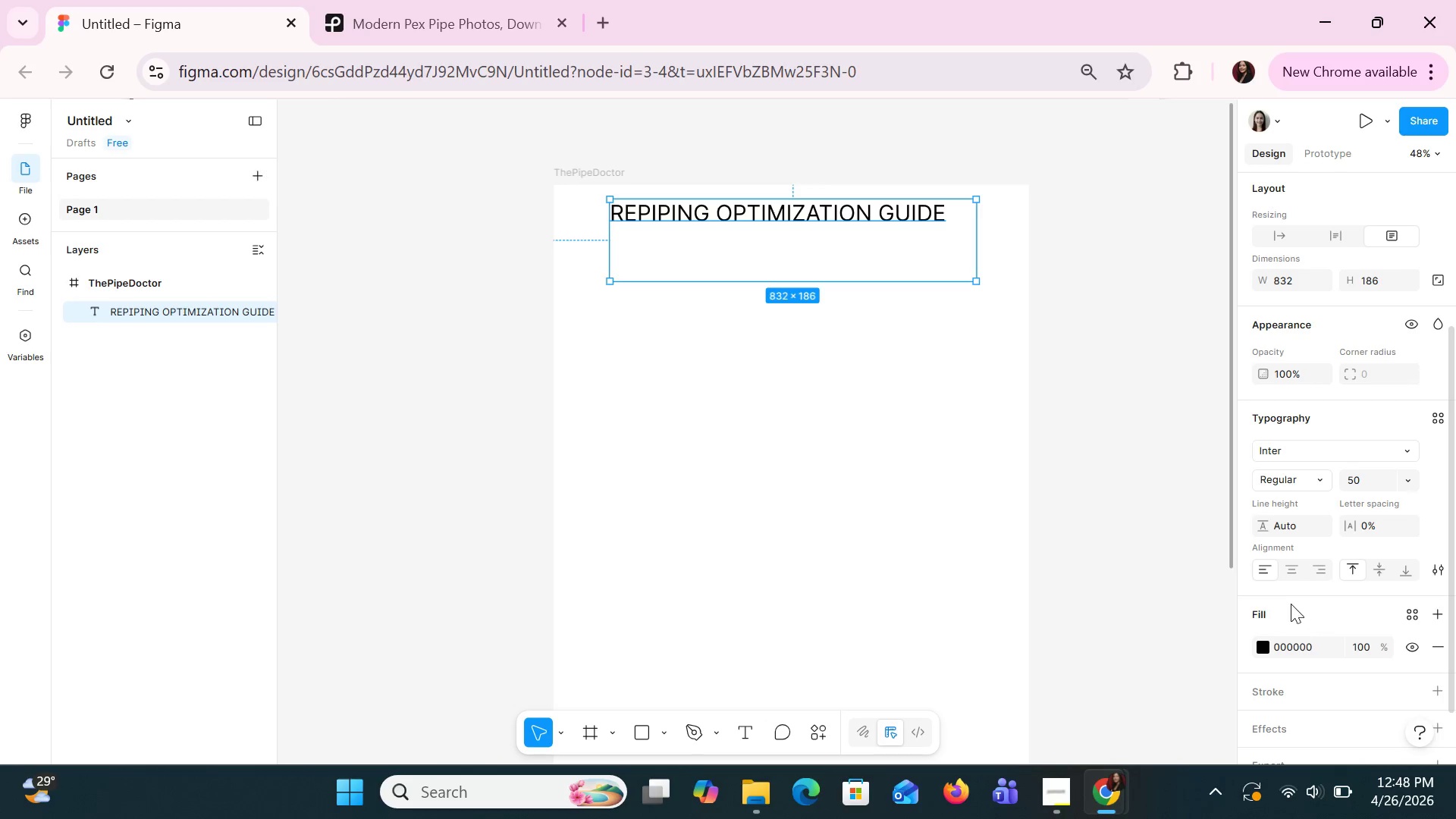 
left_click([1285, 574])
 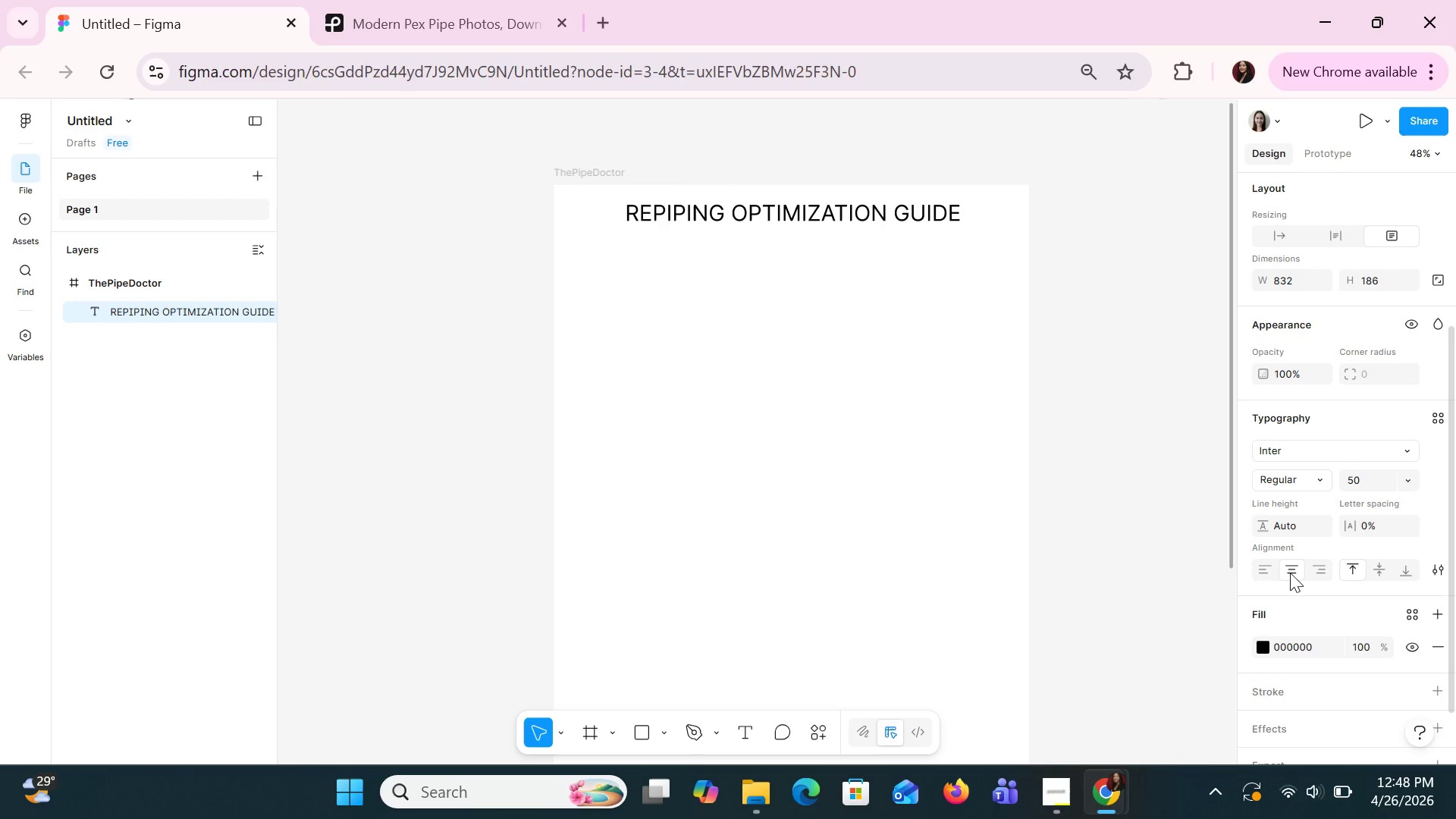 
key(Shift+A)
 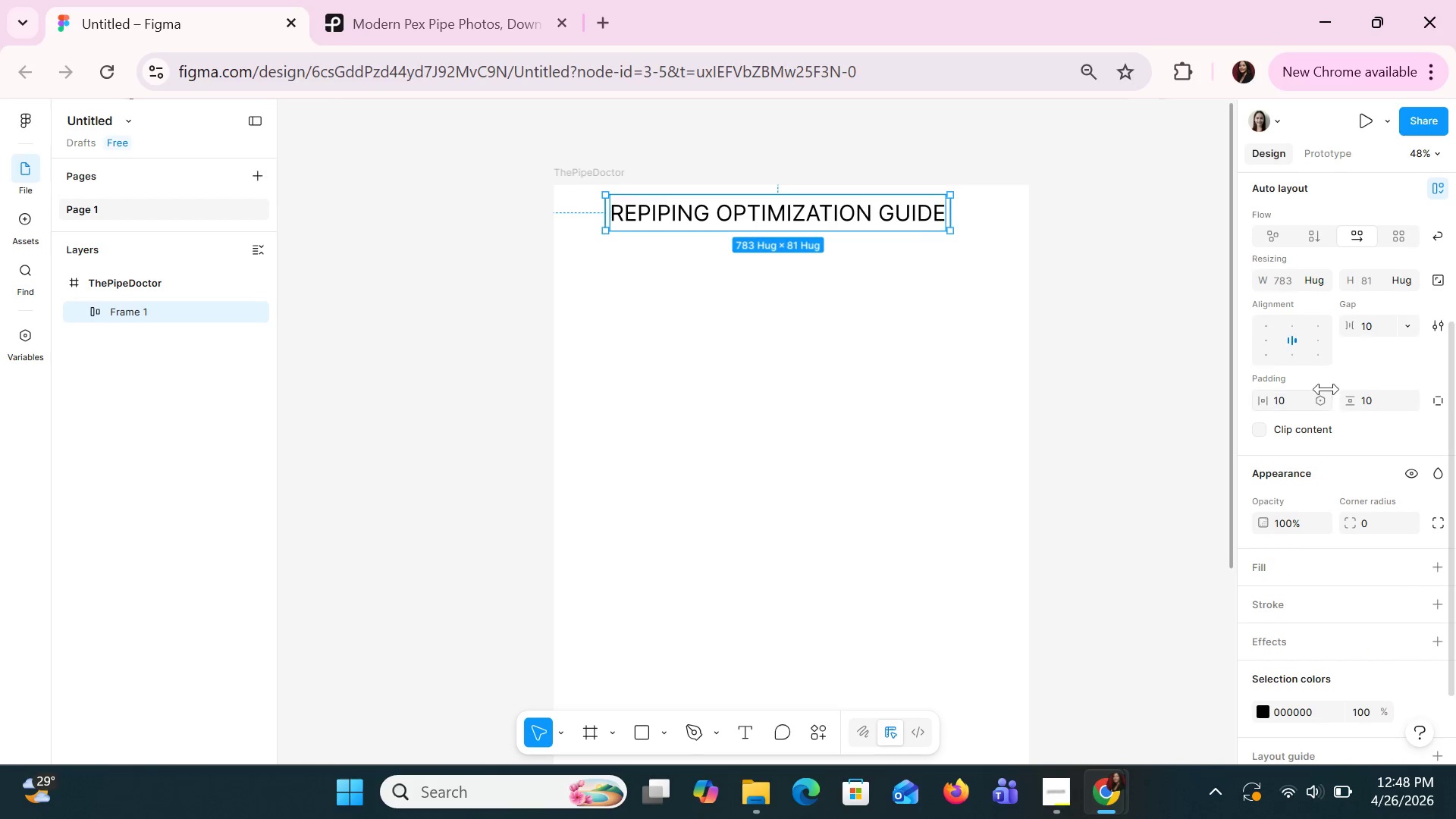 
scroll: coordinate [1328, 390], scroll_direction: up, amount: 1.0
 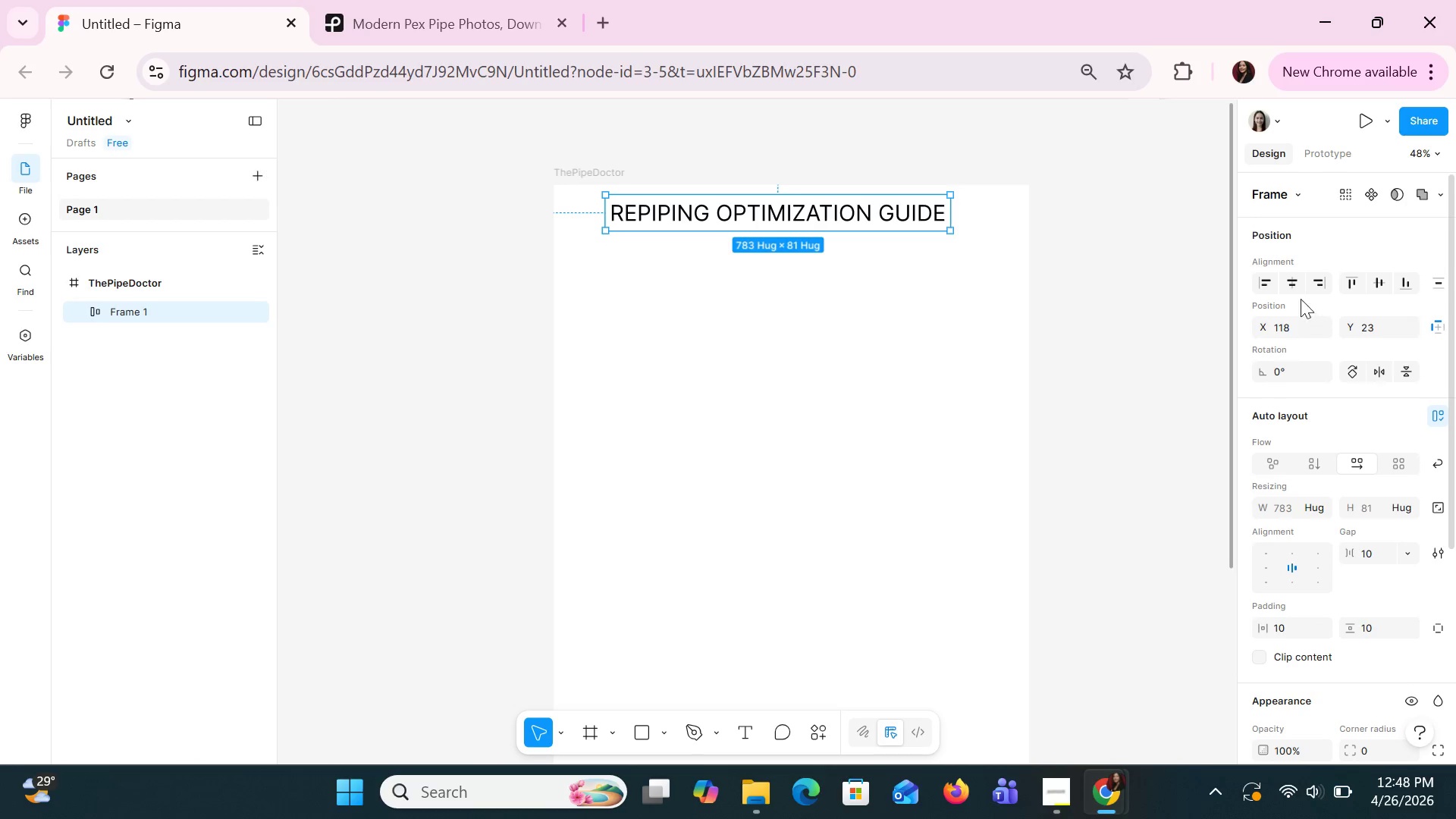 
left_click([1291, 293])
 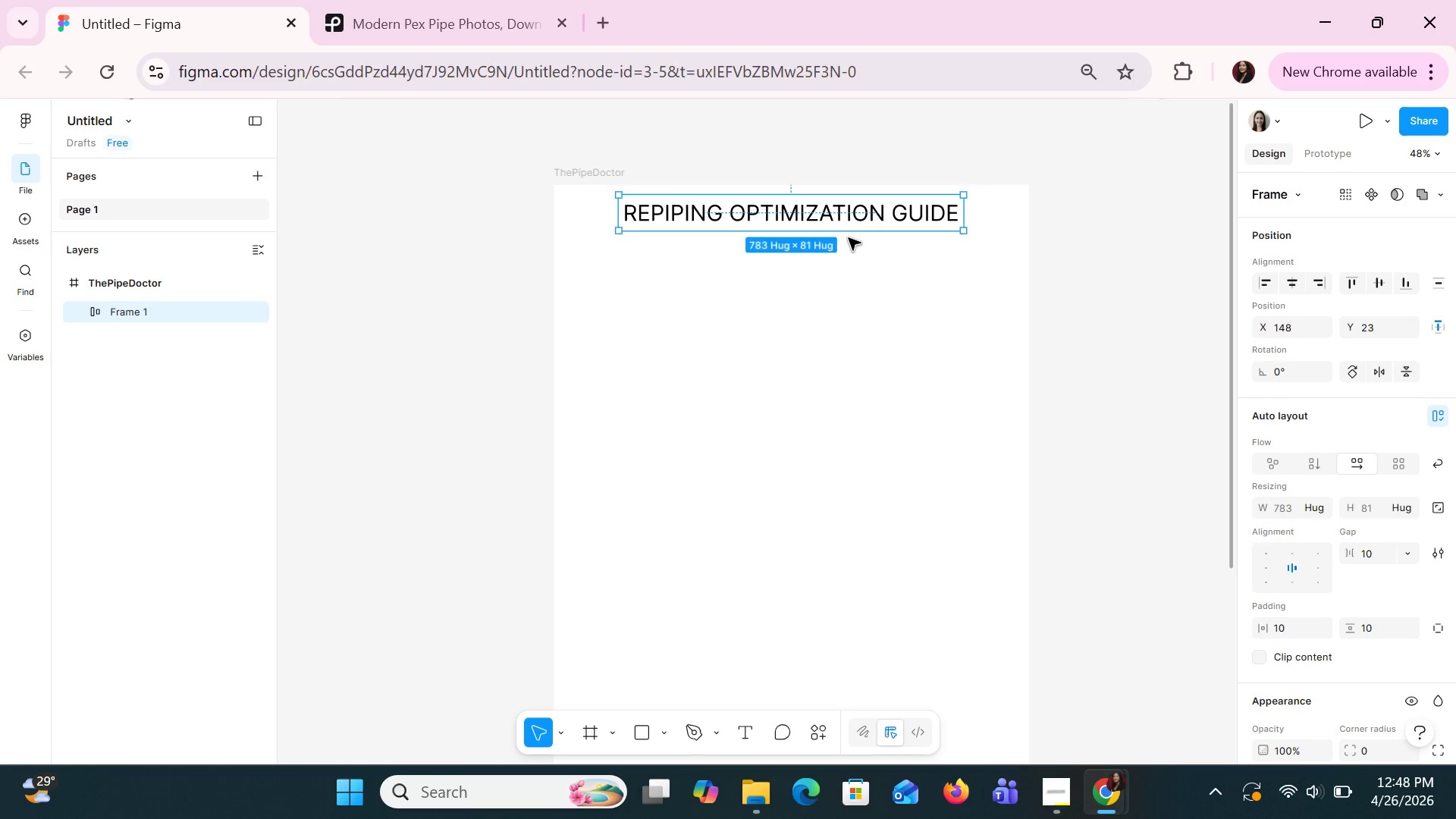 
left_click_drag(start_coordinate=[851, 218], to_coordinate=[853, 227])
 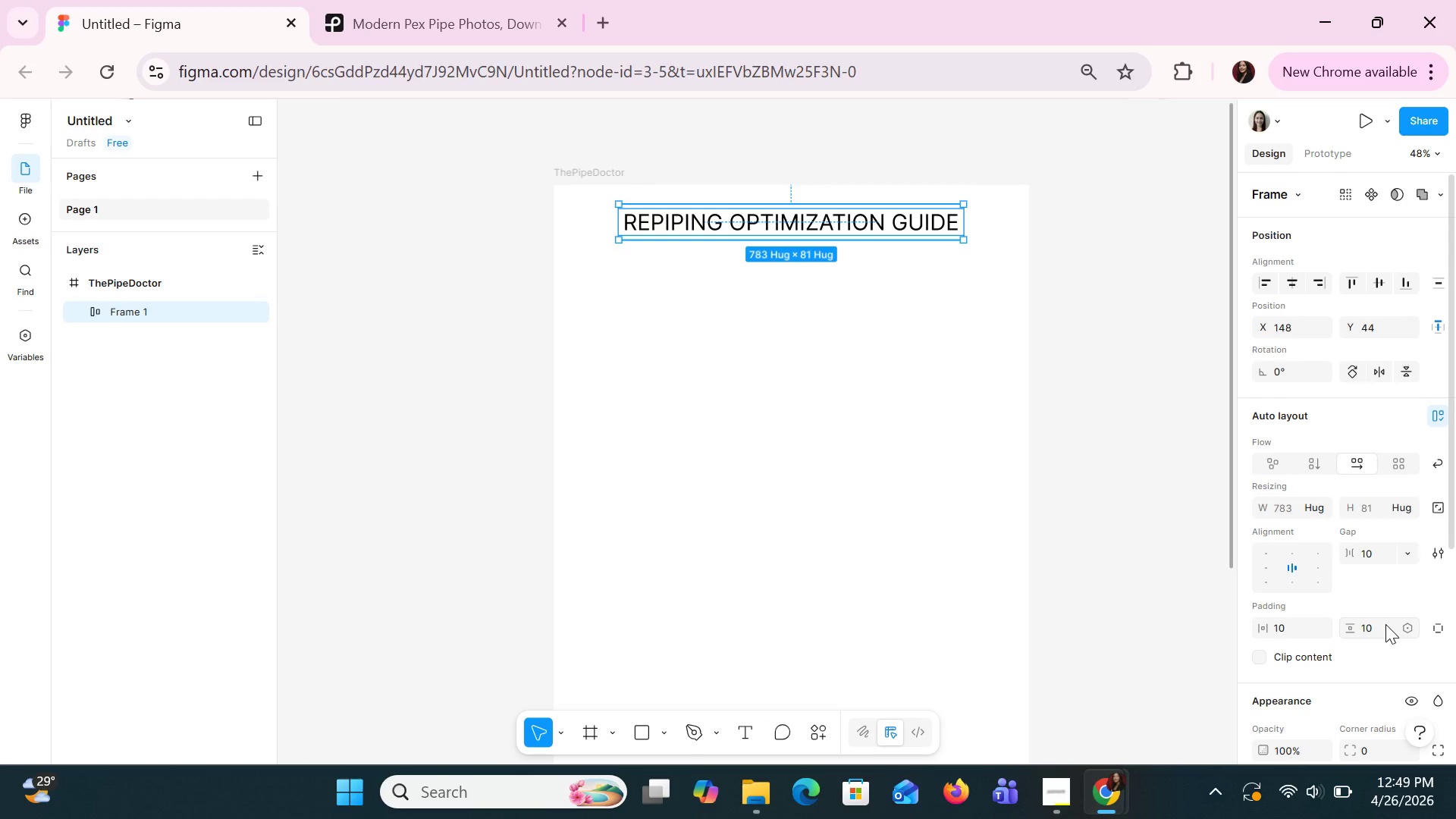 
scroll: coordinate [1291, 608], scroll_direction: down, amount: 2.0
 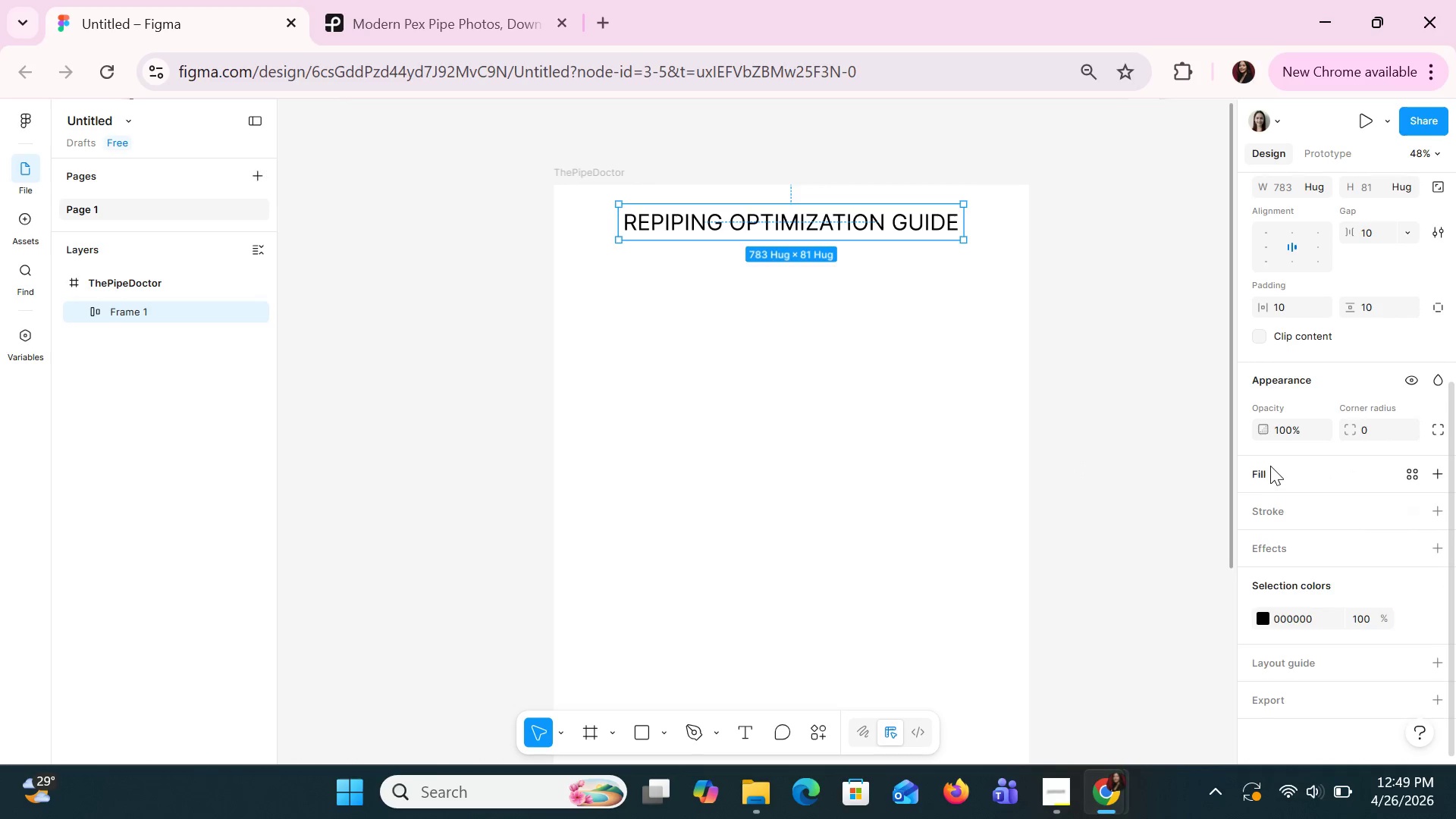 
scroll: coordinate [1270, 466], scroll_direction: up, amount: 1.0
 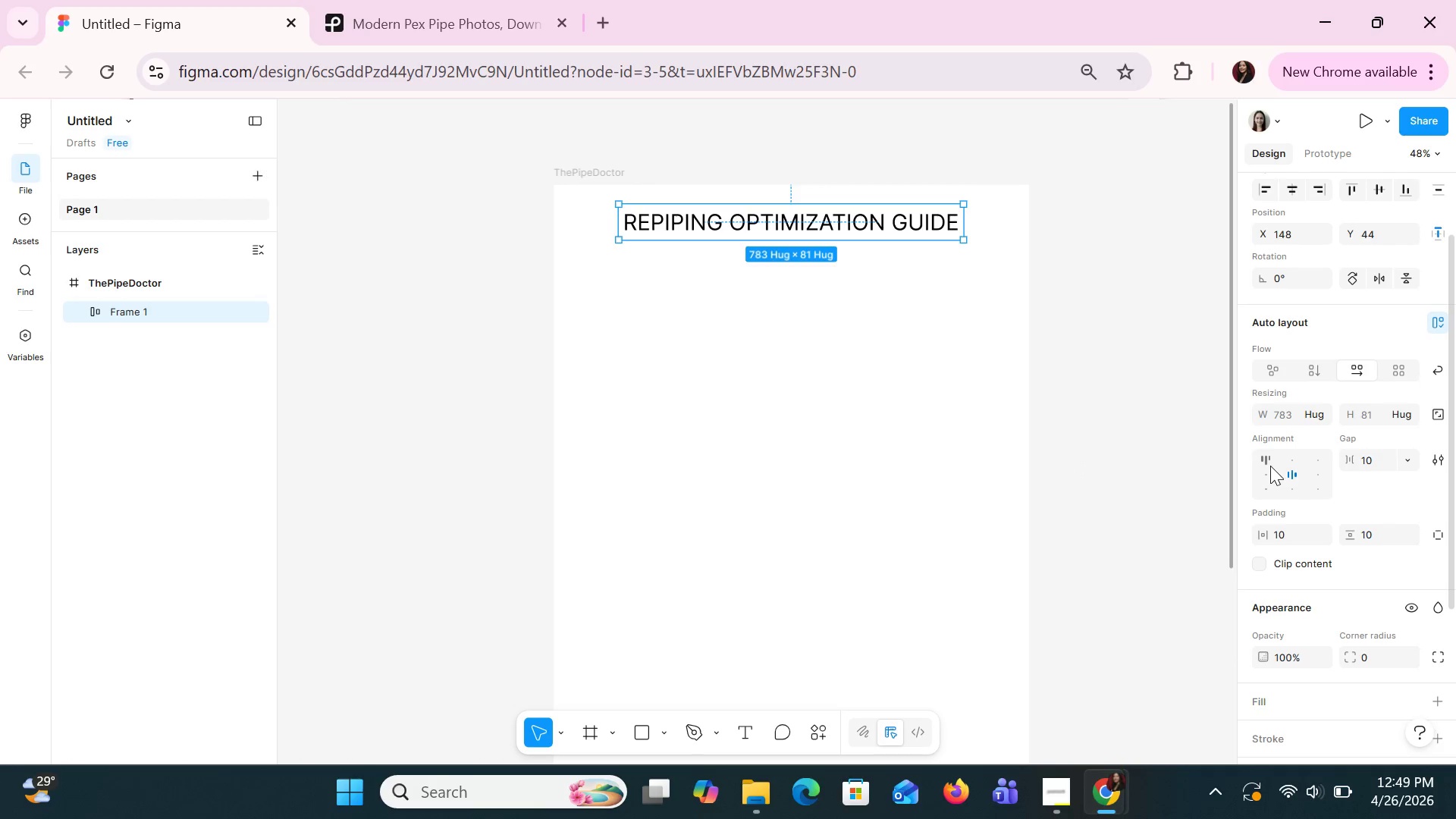 
scroll: coordinate [1270, 466], scroll_direction: none, amount: 0.0
 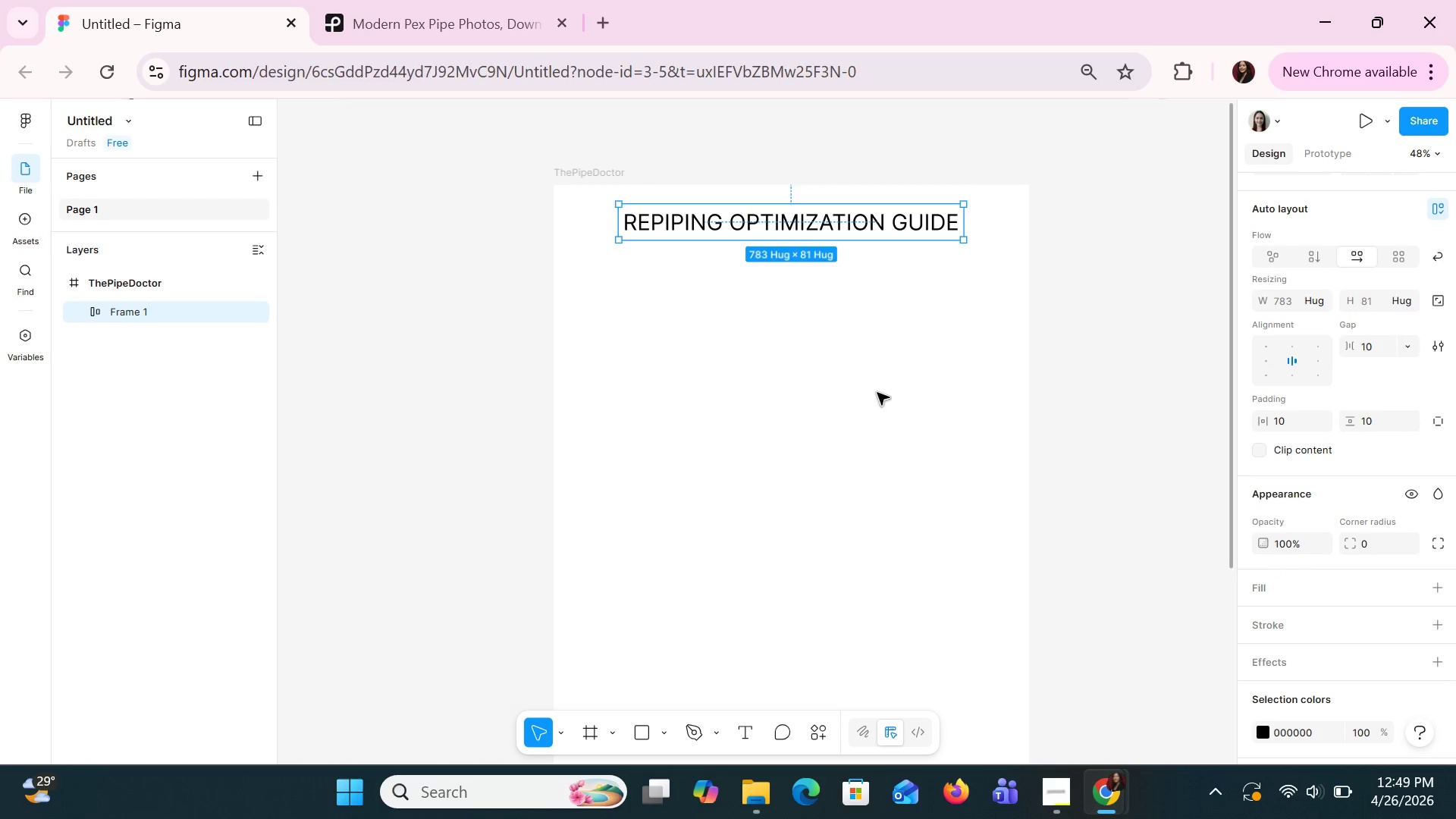 
left_click([877, 392])
 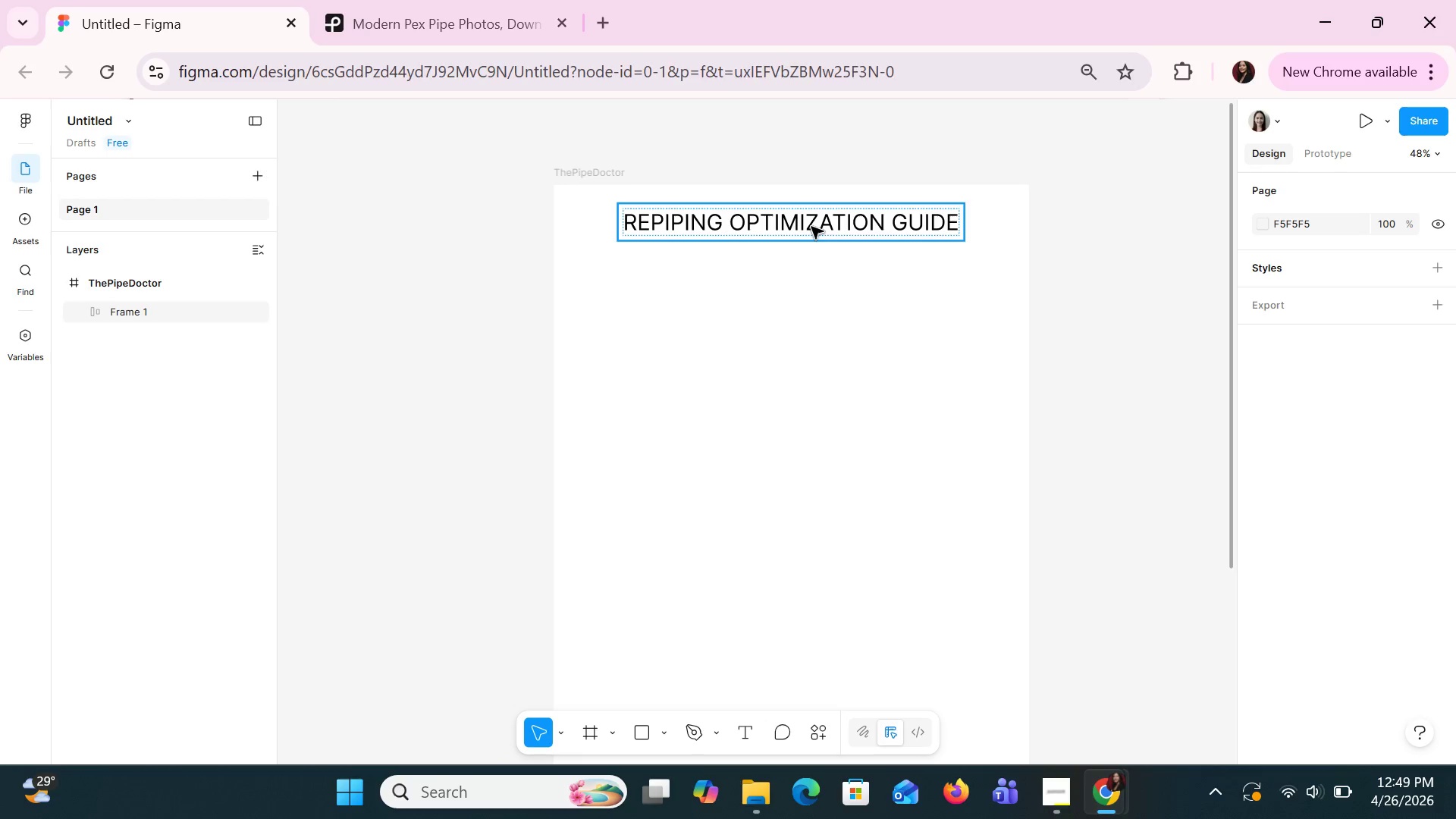 
double_click([811, 224])
 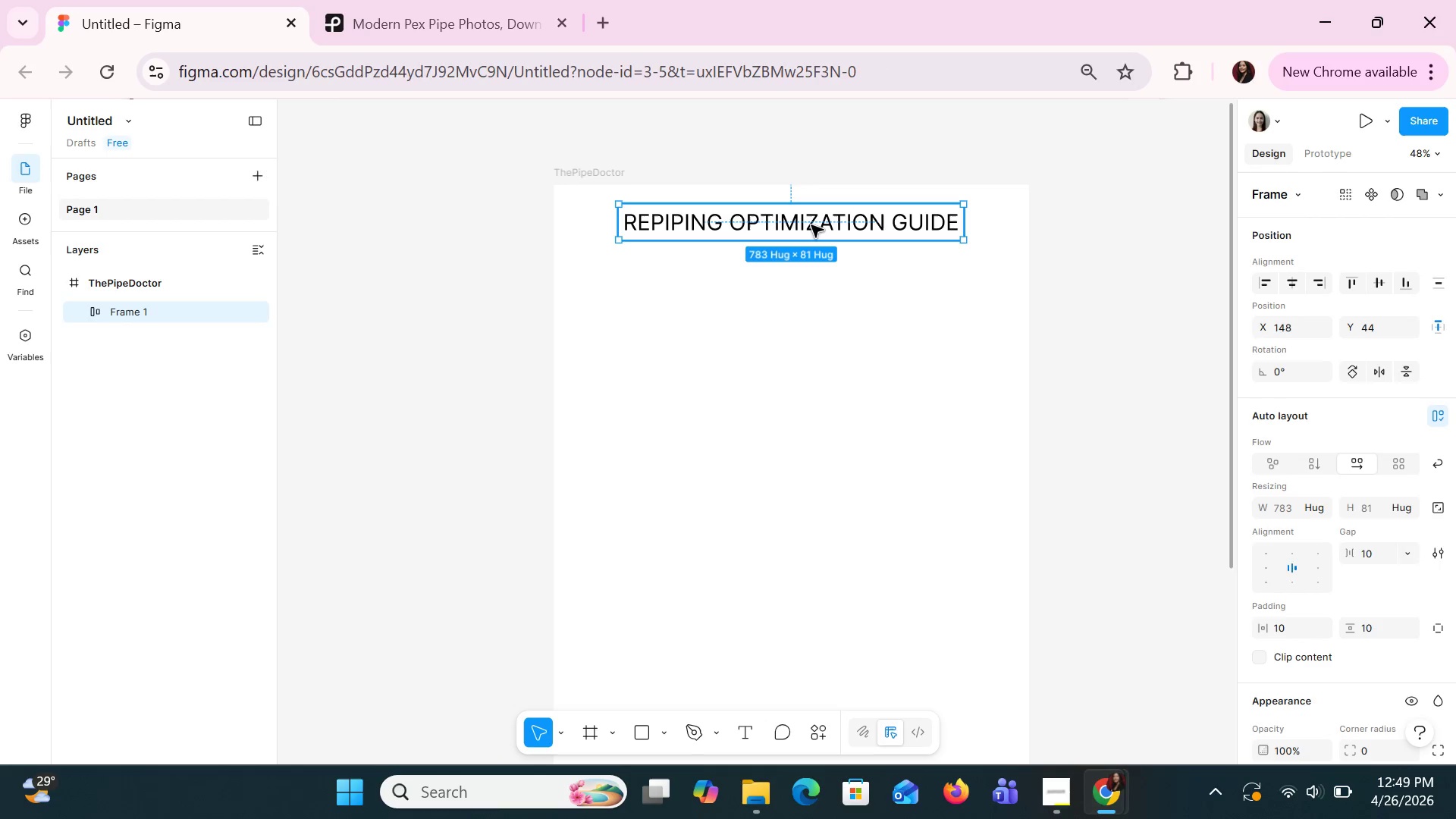 
triple_click([811, 224])
 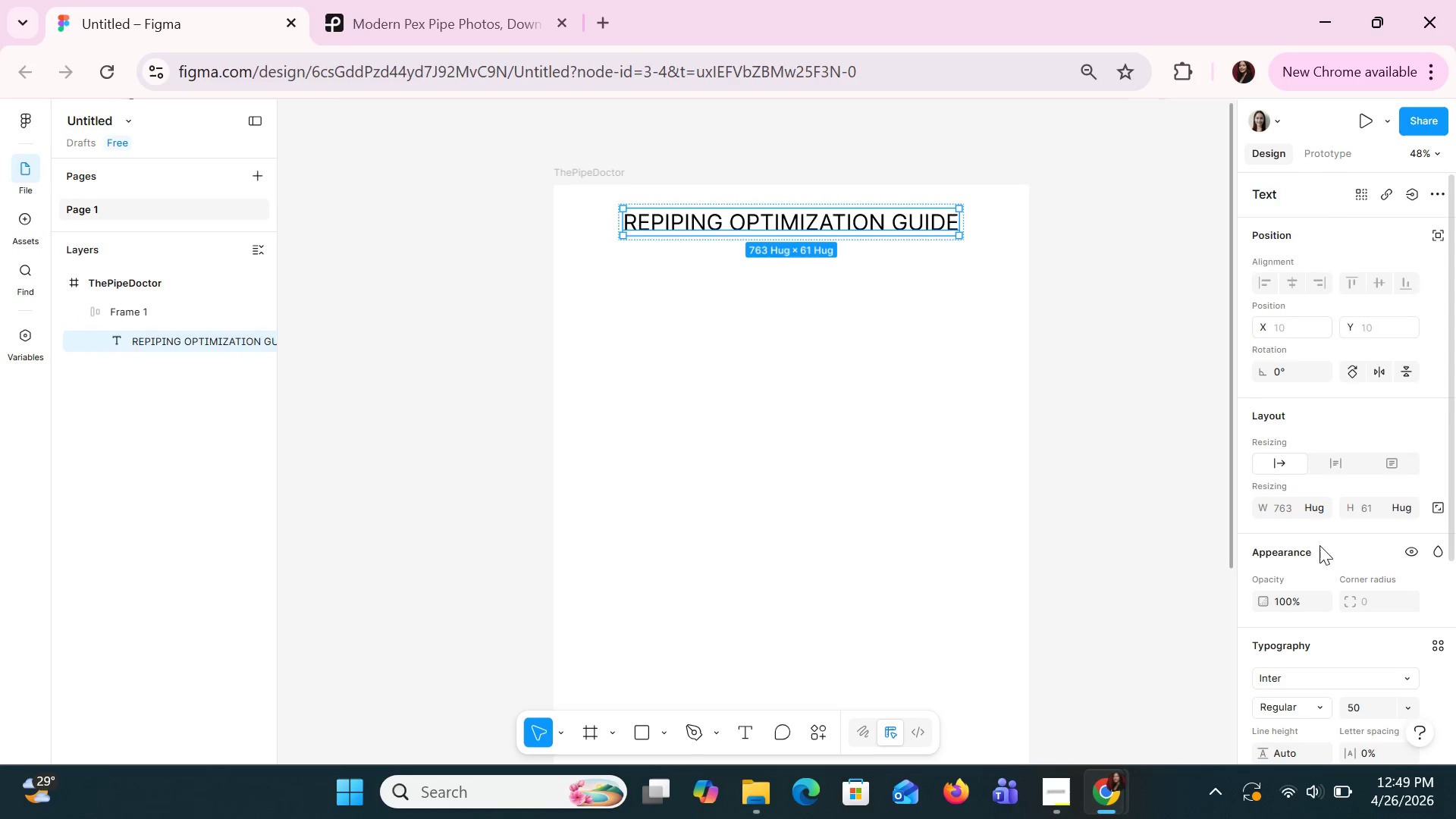 
scroll: coordinate [1354, 586], scroll_direction: down, amount: 3.0
 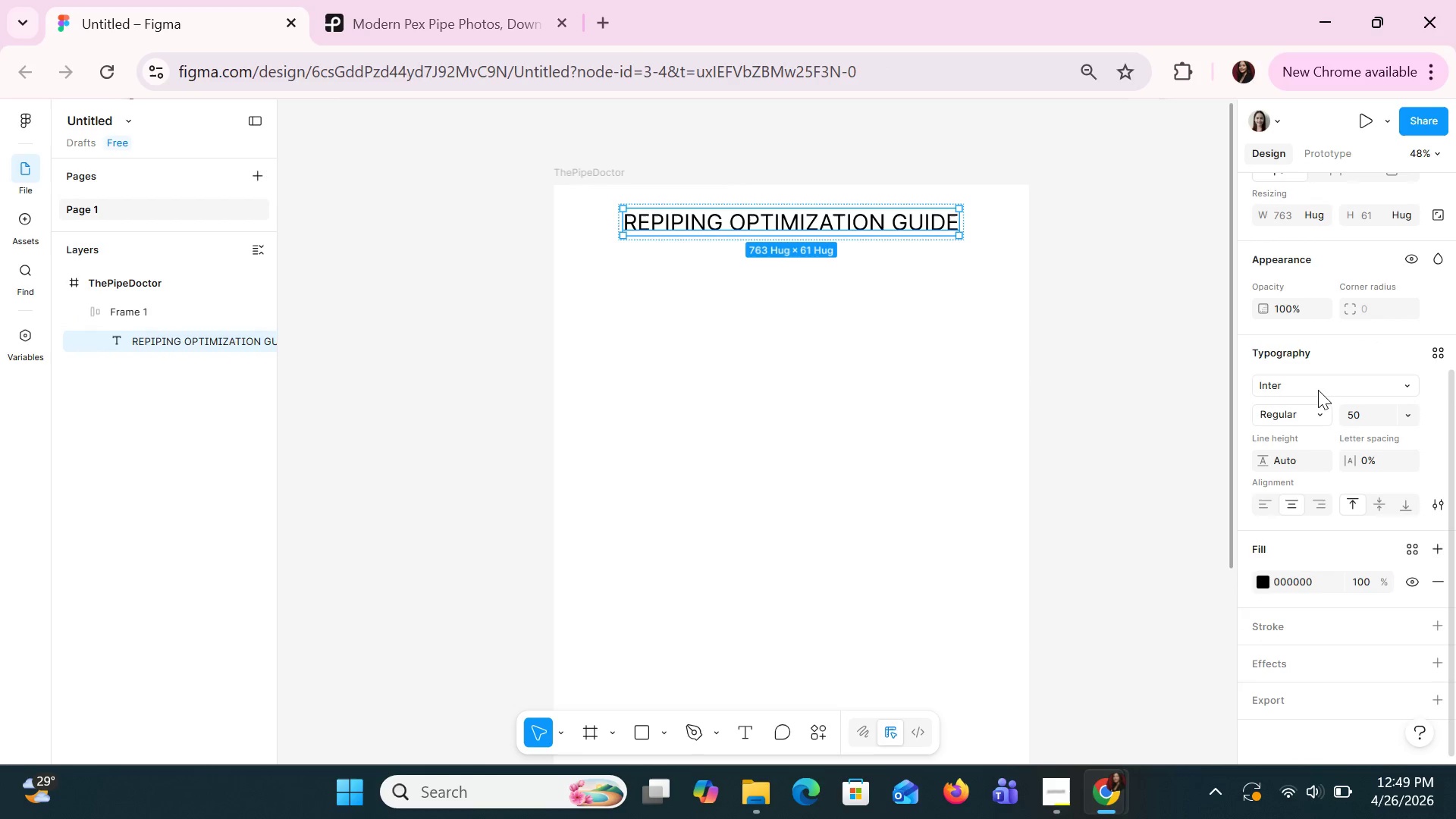 
left_click([1318, 390])
 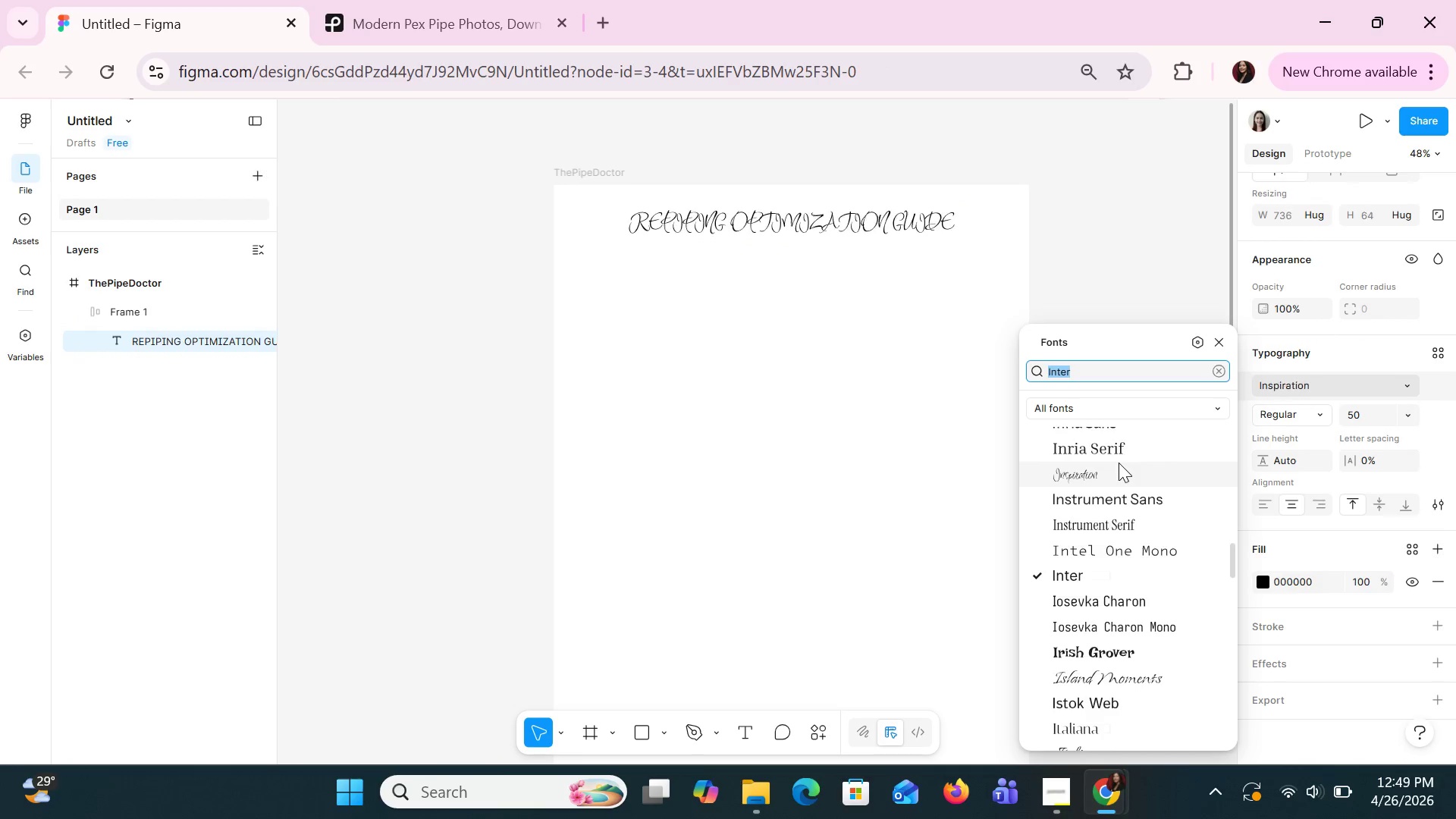 
mouse_move([1111, 470])
 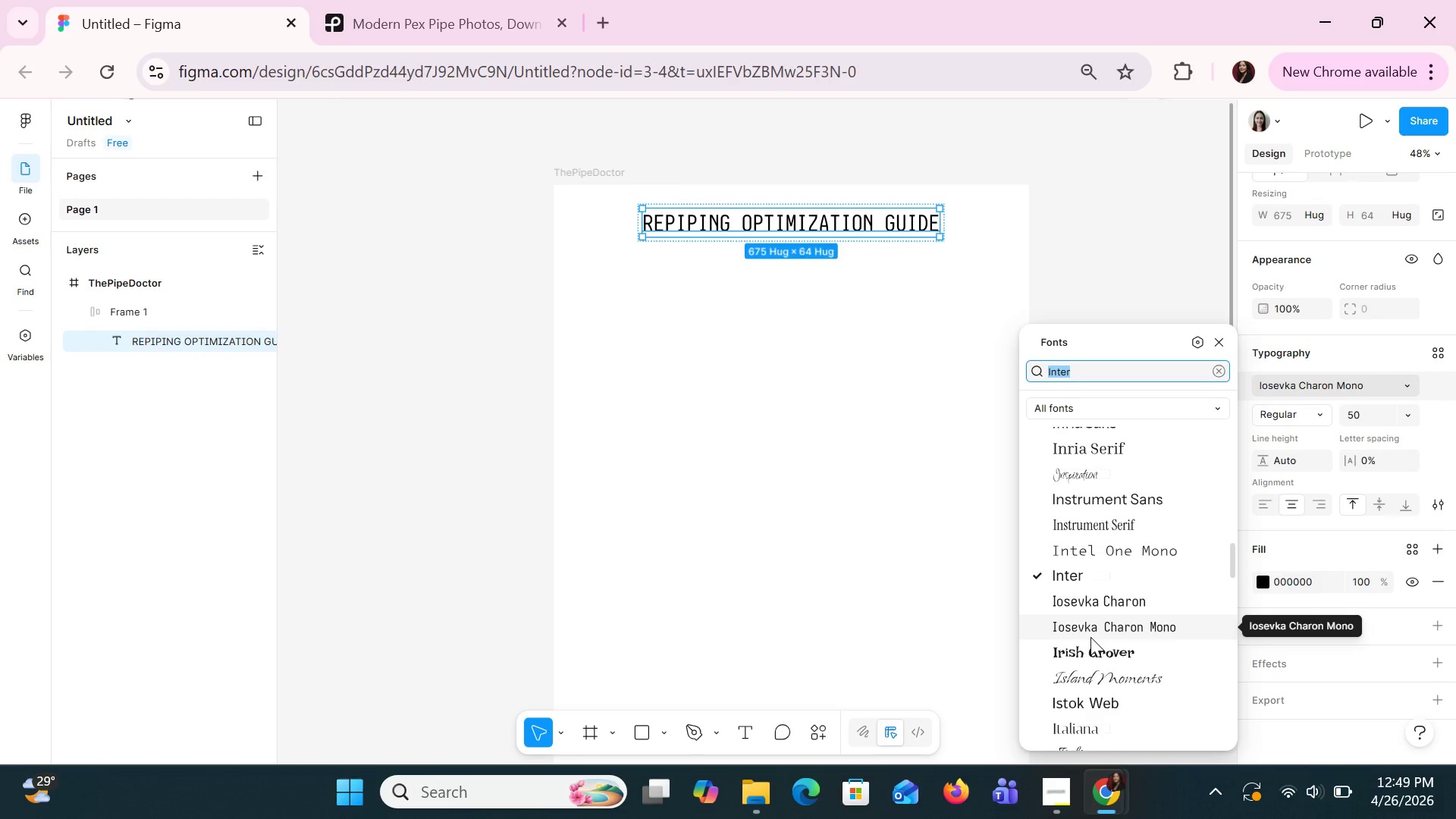 
left_click([1090, 637])
 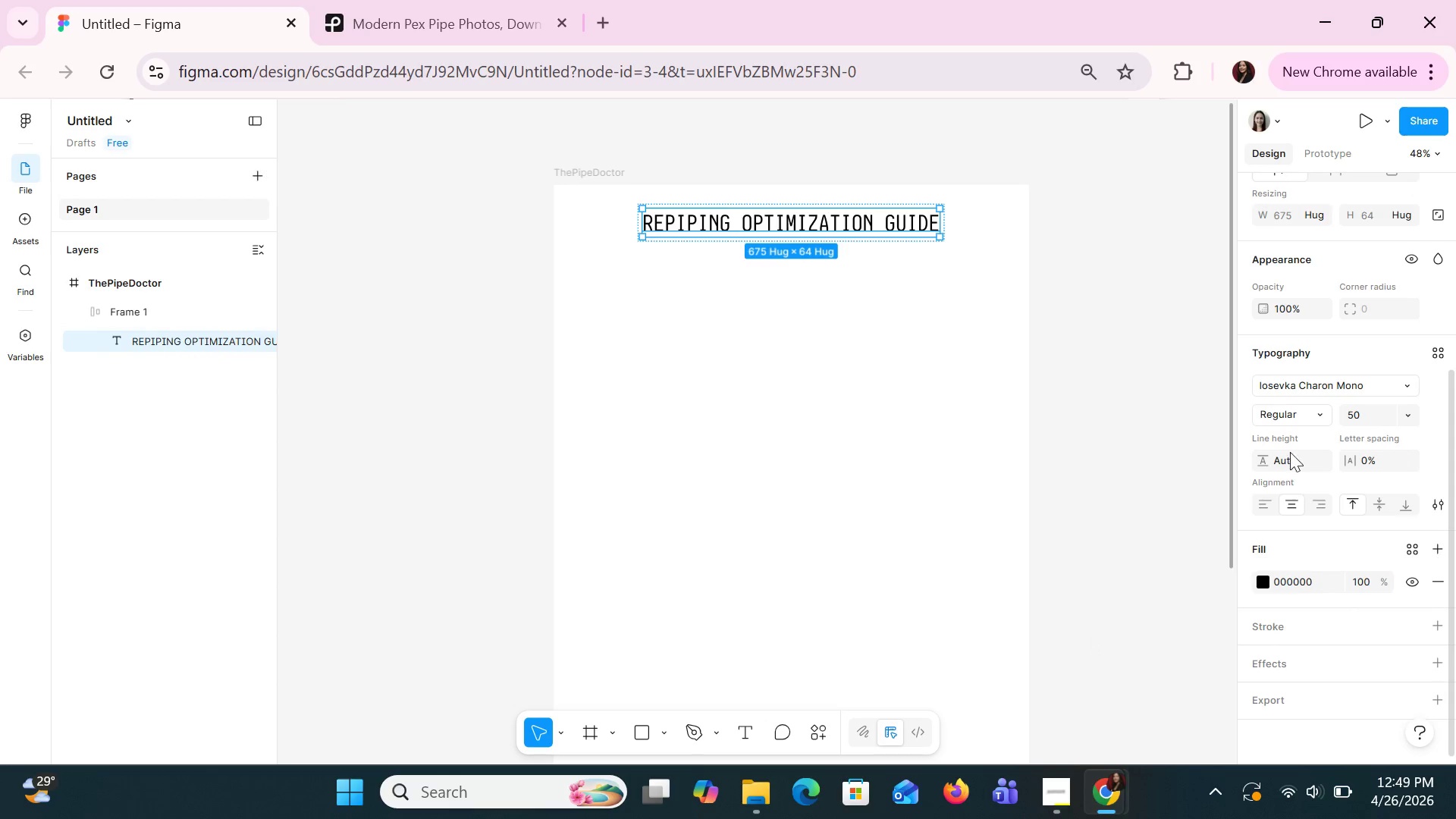 
left_click([1290, 412])
 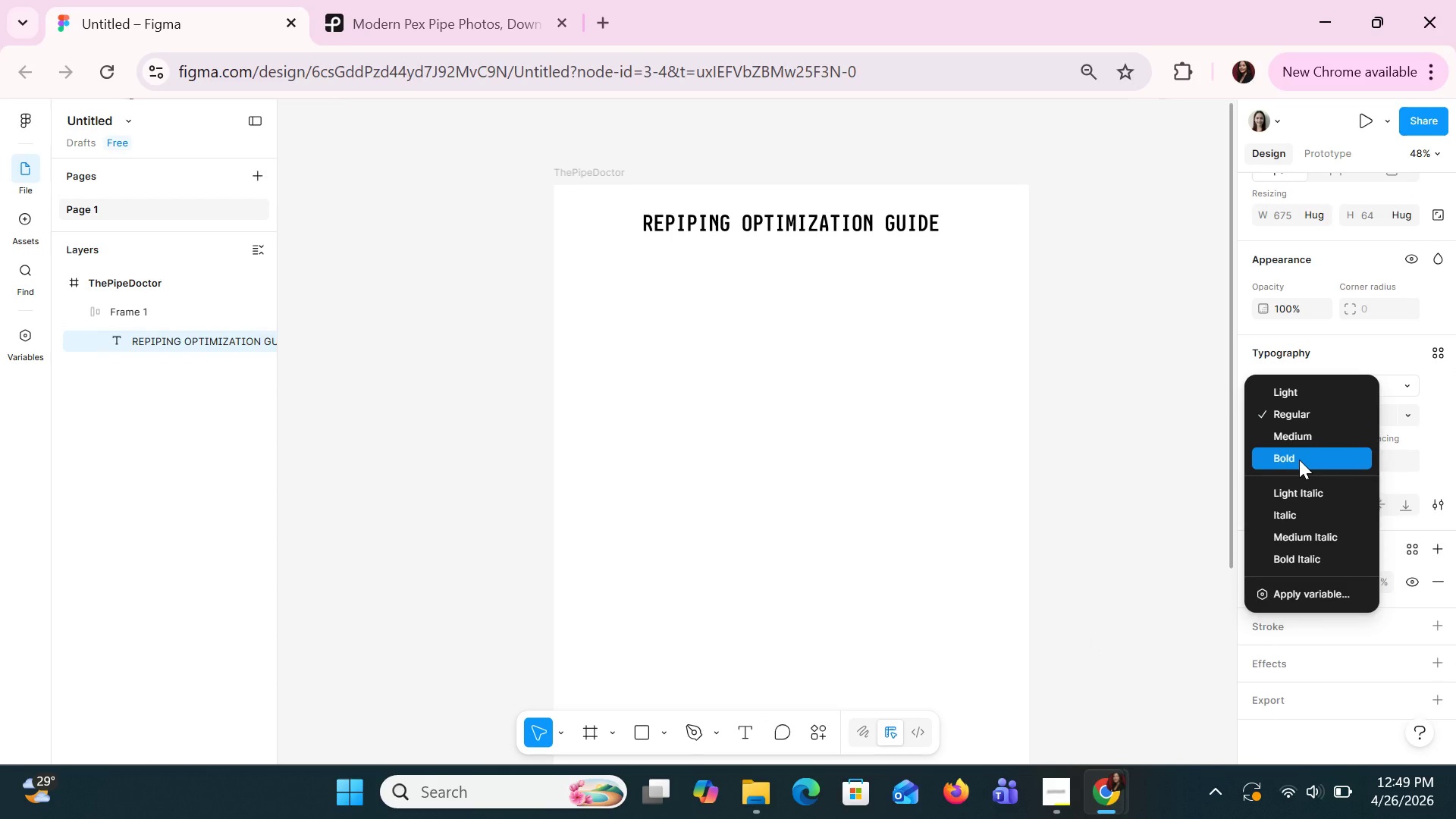 
left_click([1299, 460])
 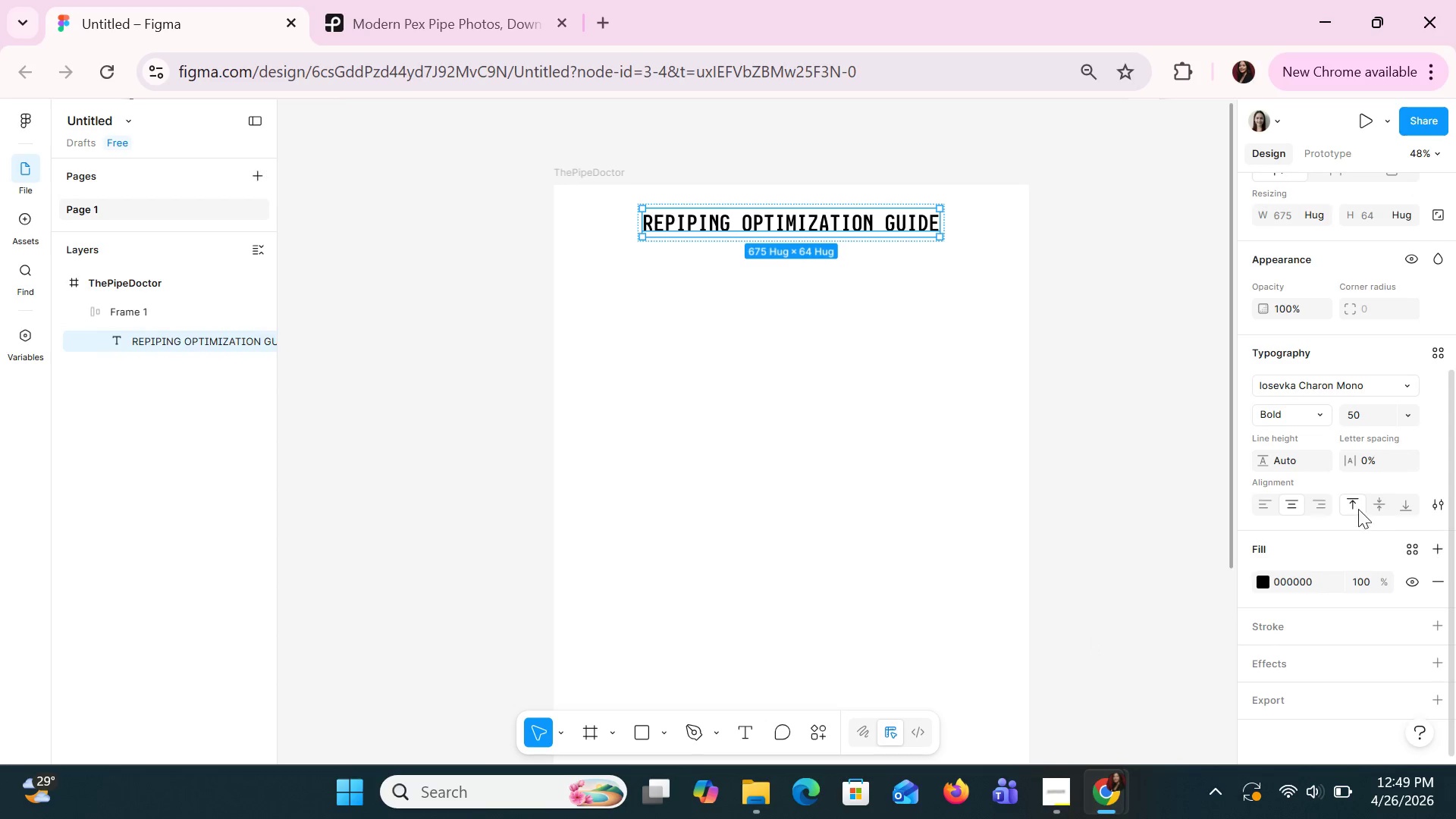 
left_click([961, 341])
 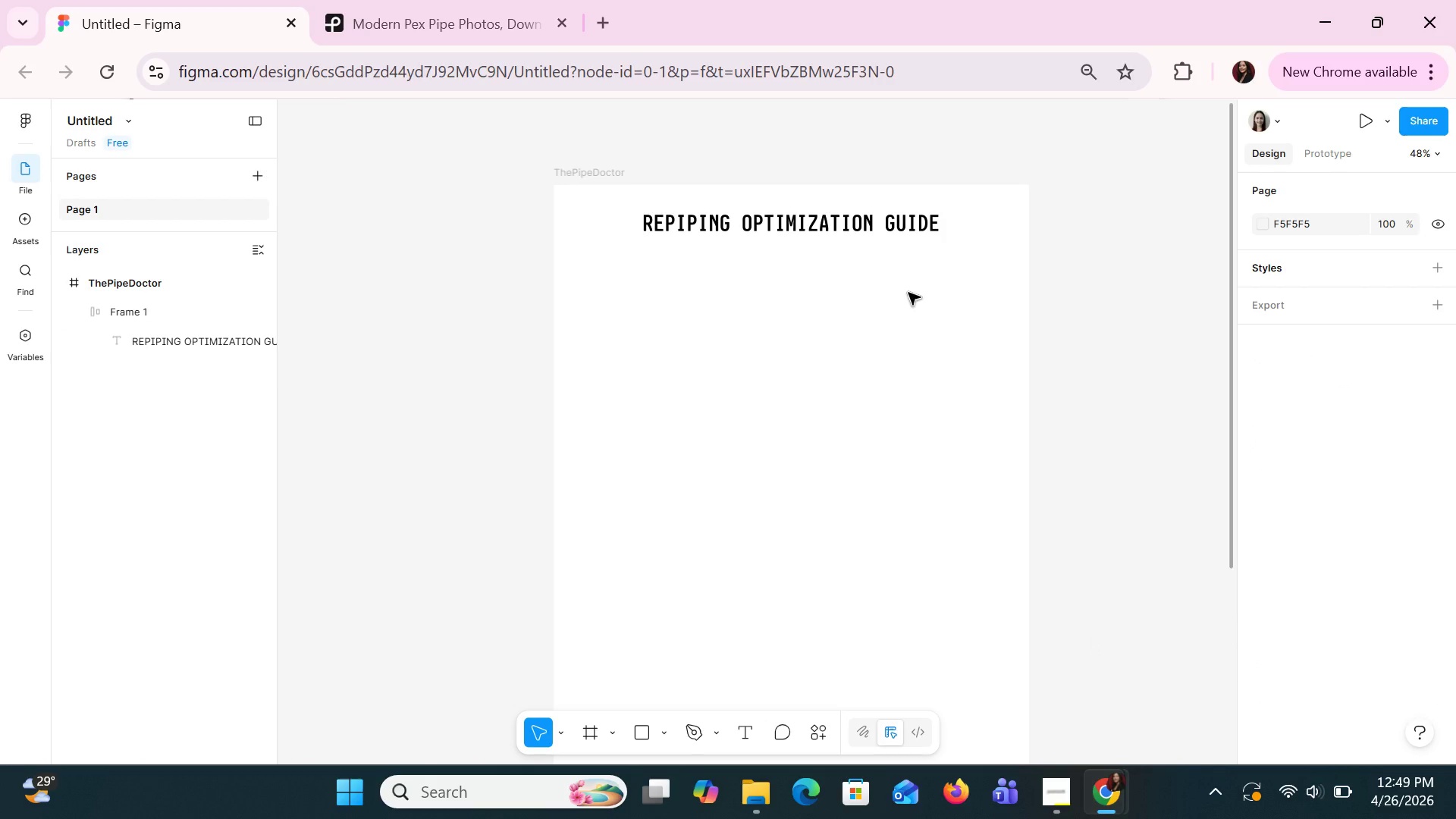 
wait(7.42)
 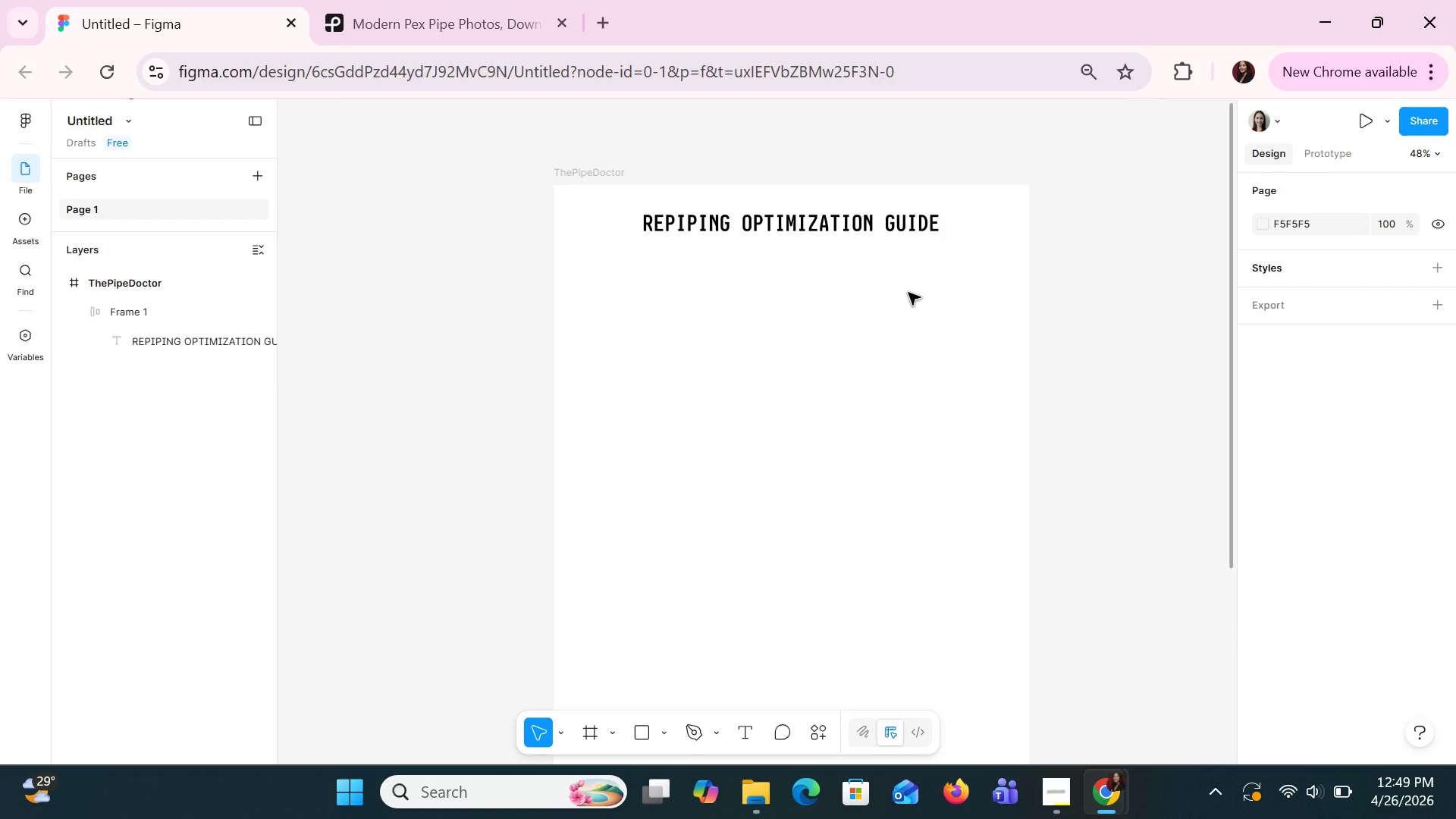 
key(Alt+AltLeft)
 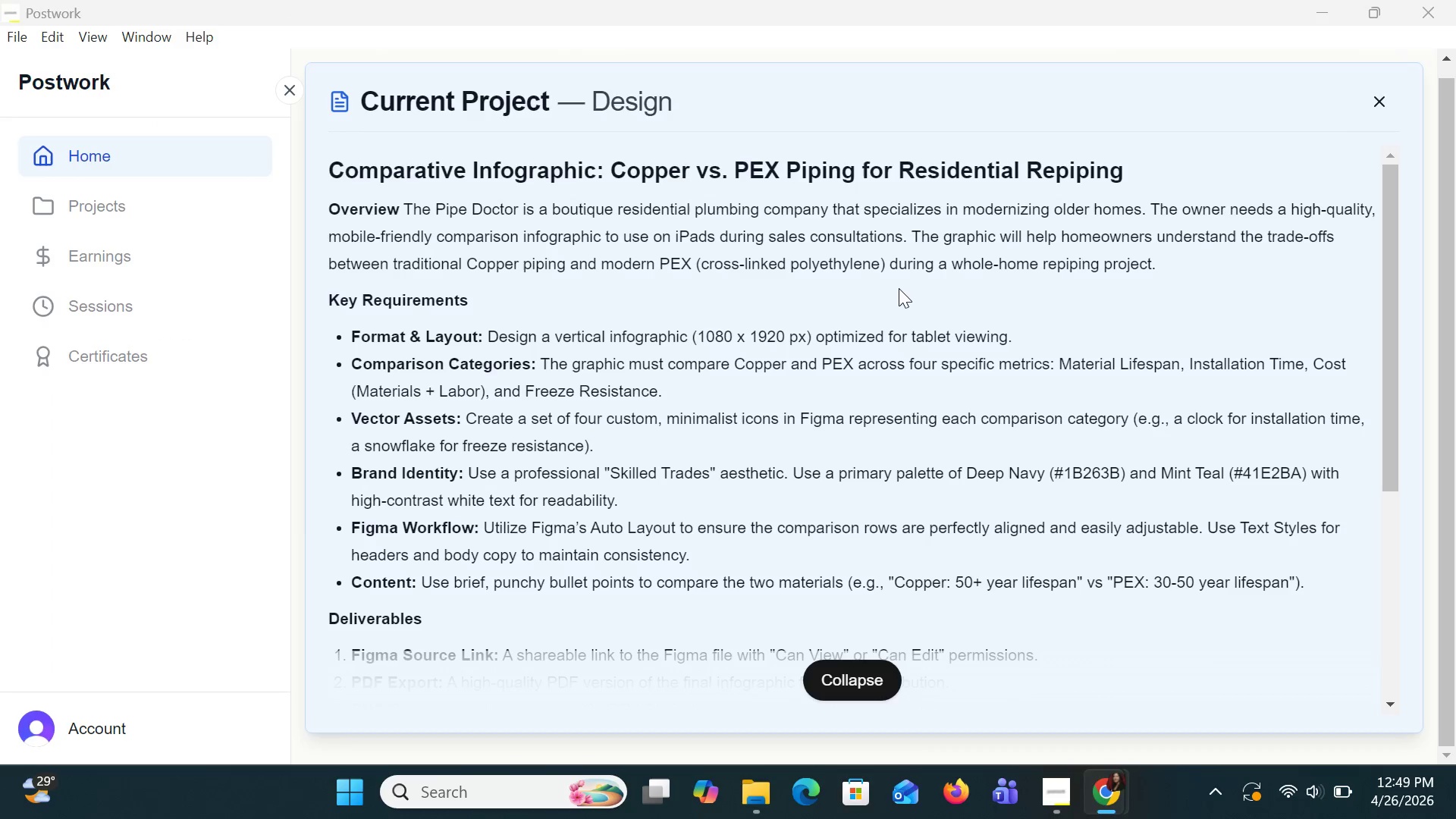 
key(Alt+Tab)